 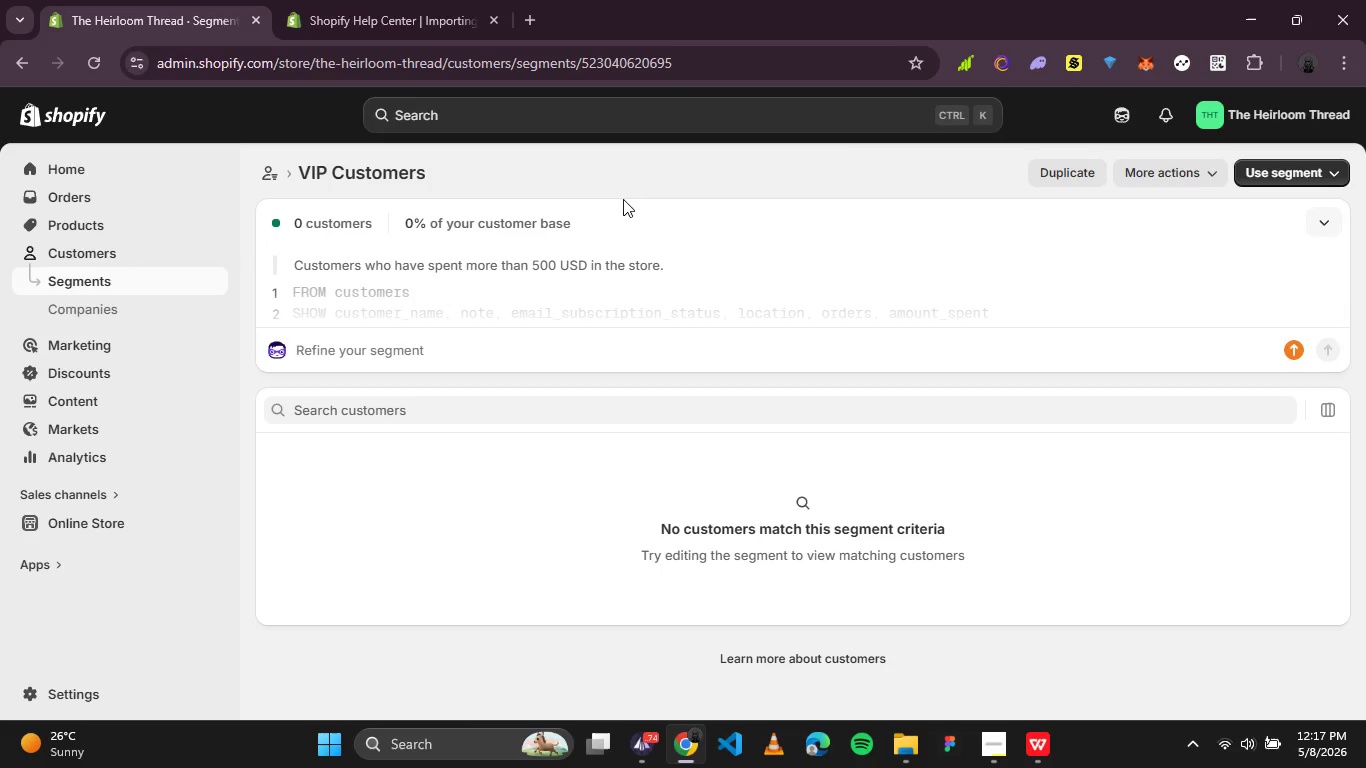 
left_click([1332, 181])
 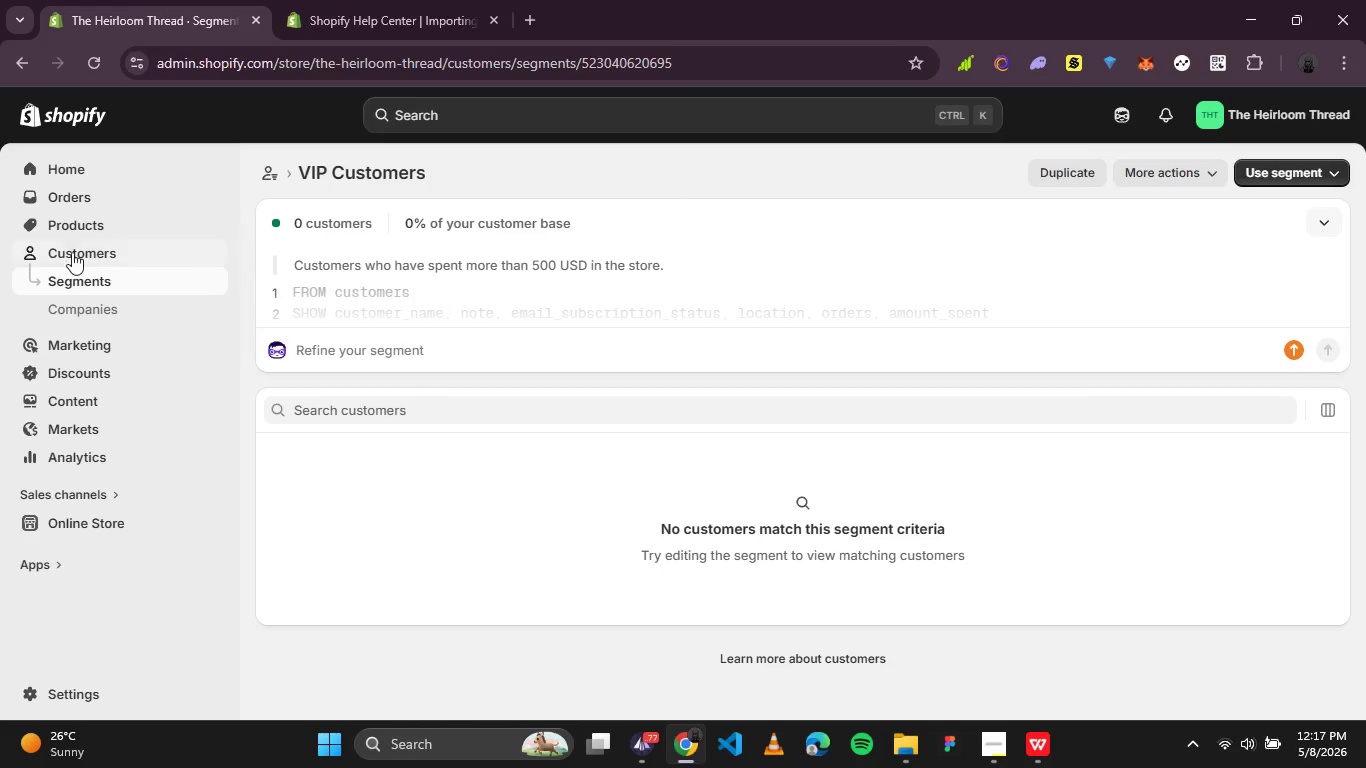 
left_click([61, 252])
 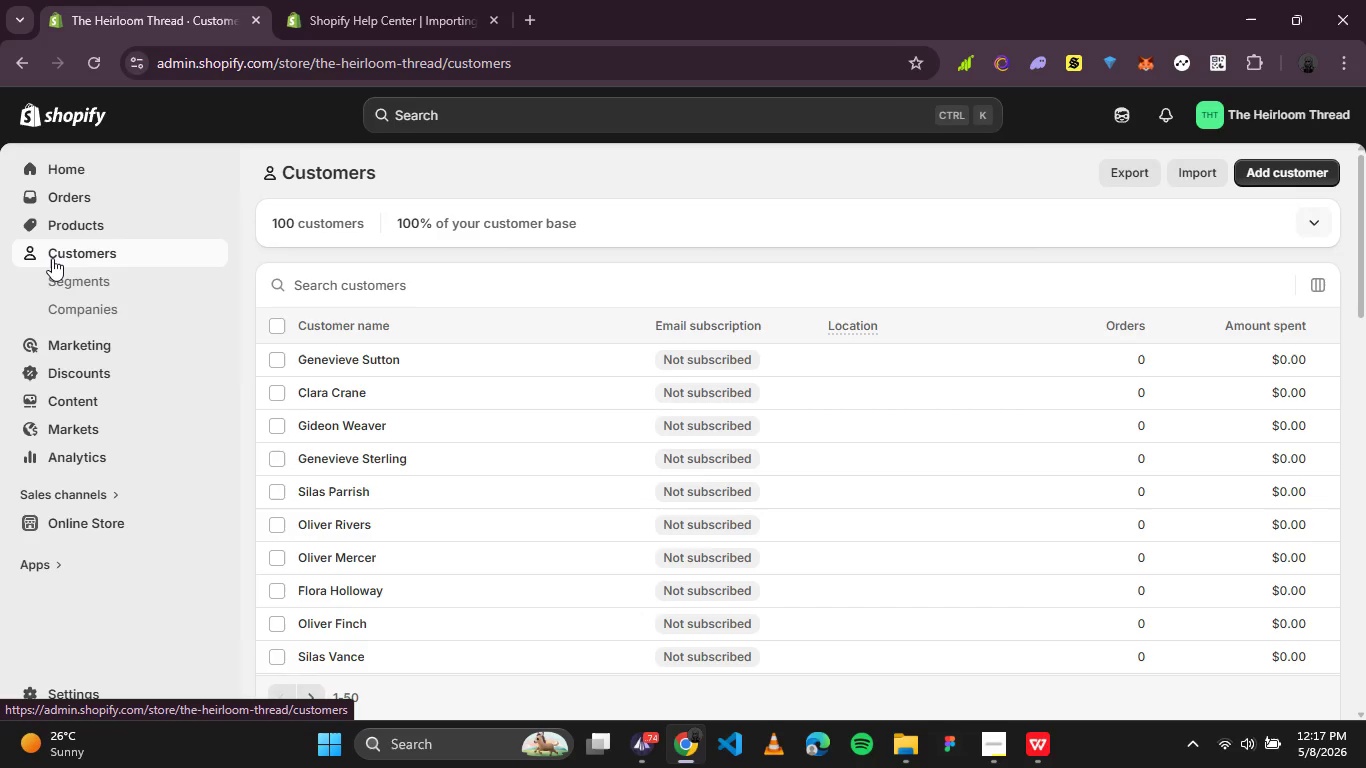 
left_click([644, 764])
 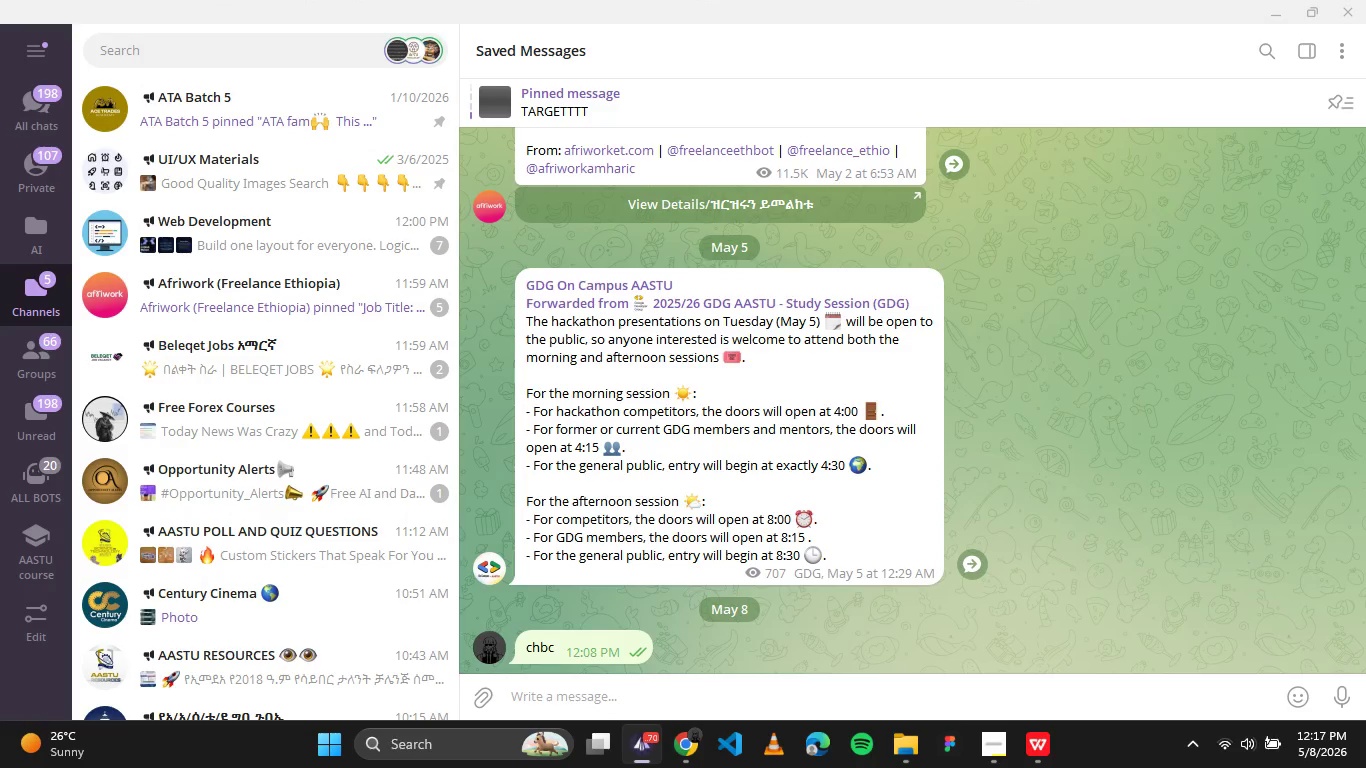 
type(gchfg)
 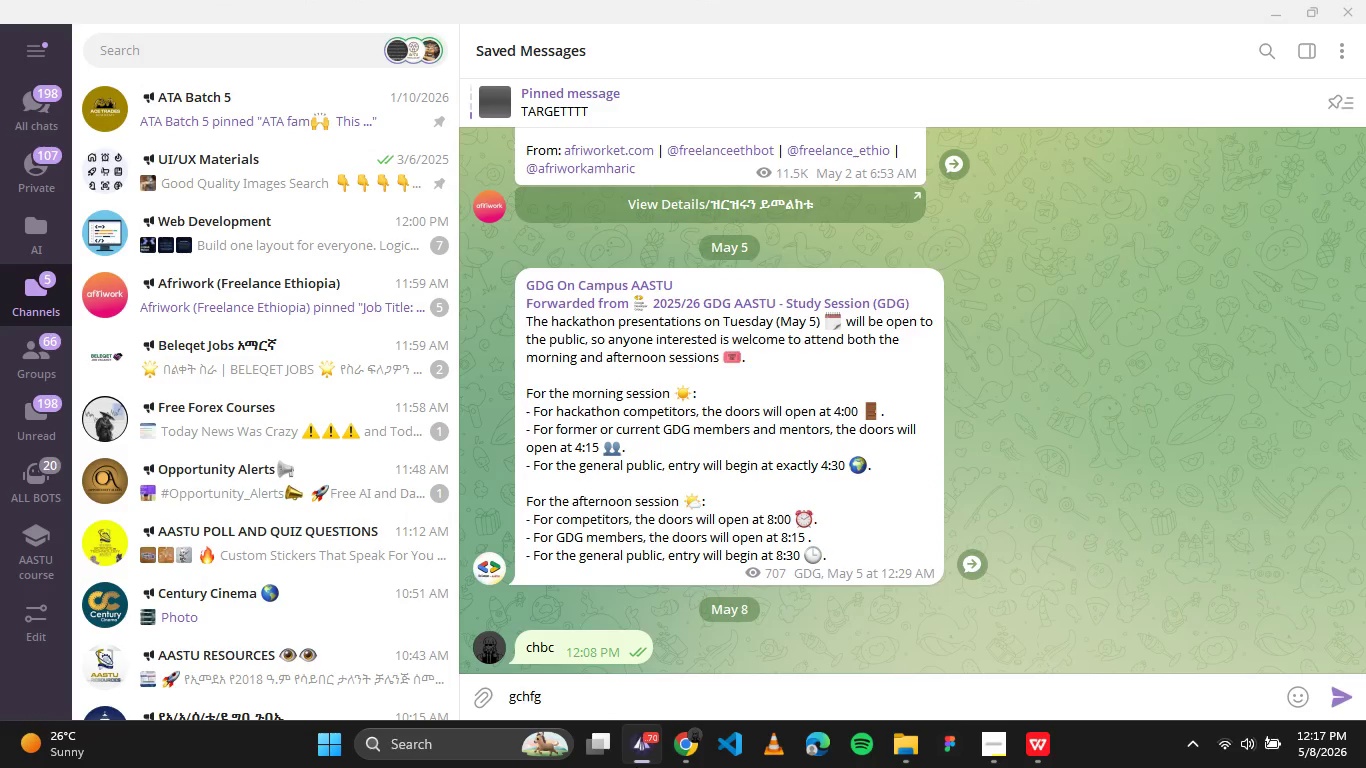 
key(Enter)
 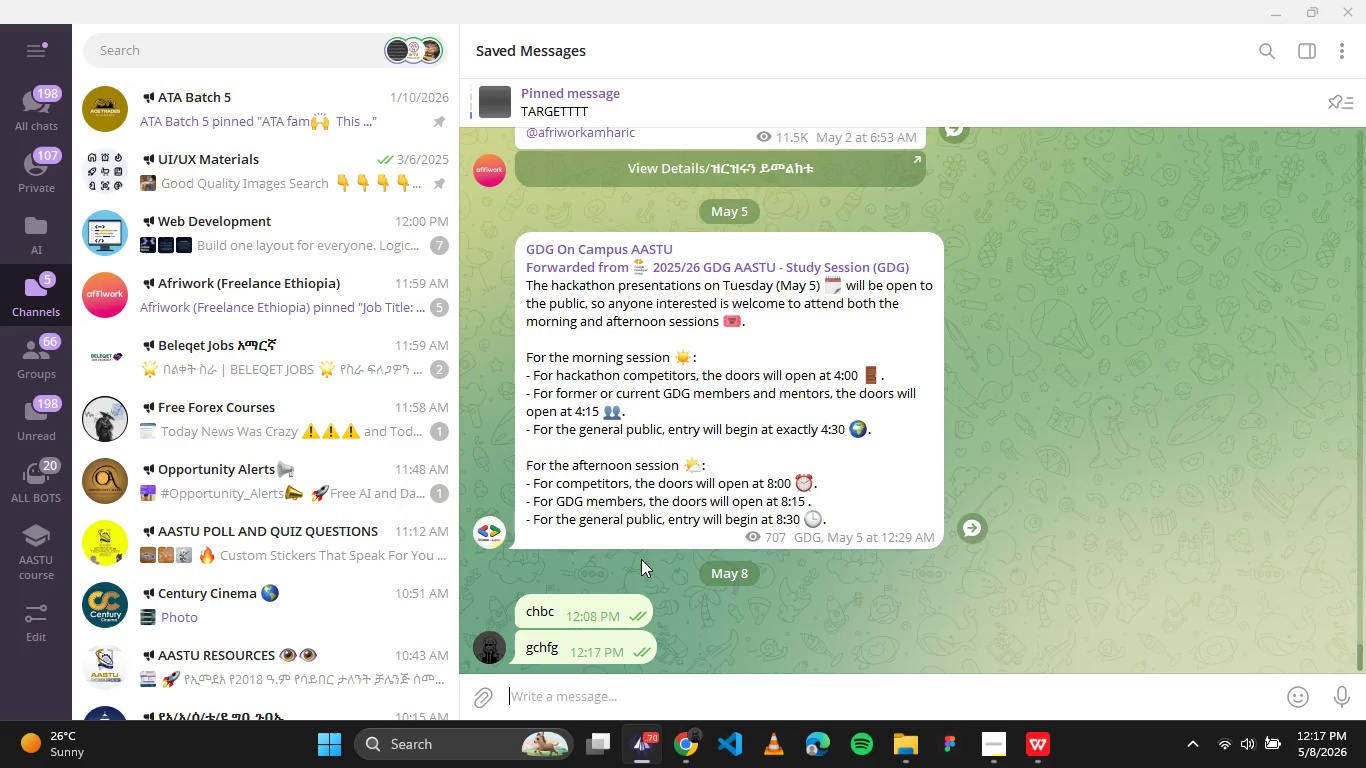 
left_click_drag(start_coordinate=[653, 575], to_coordinate=[633, 661])
 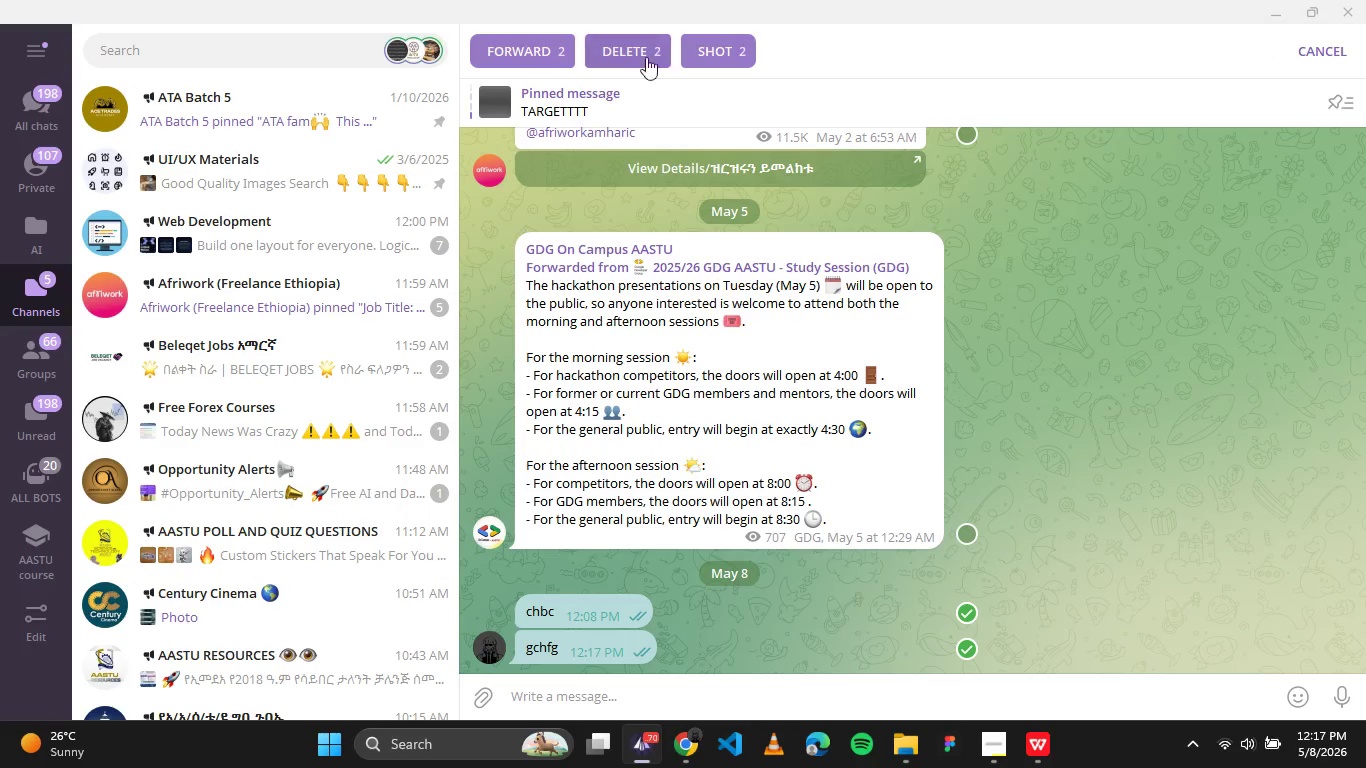 
left_click([641, 41])
 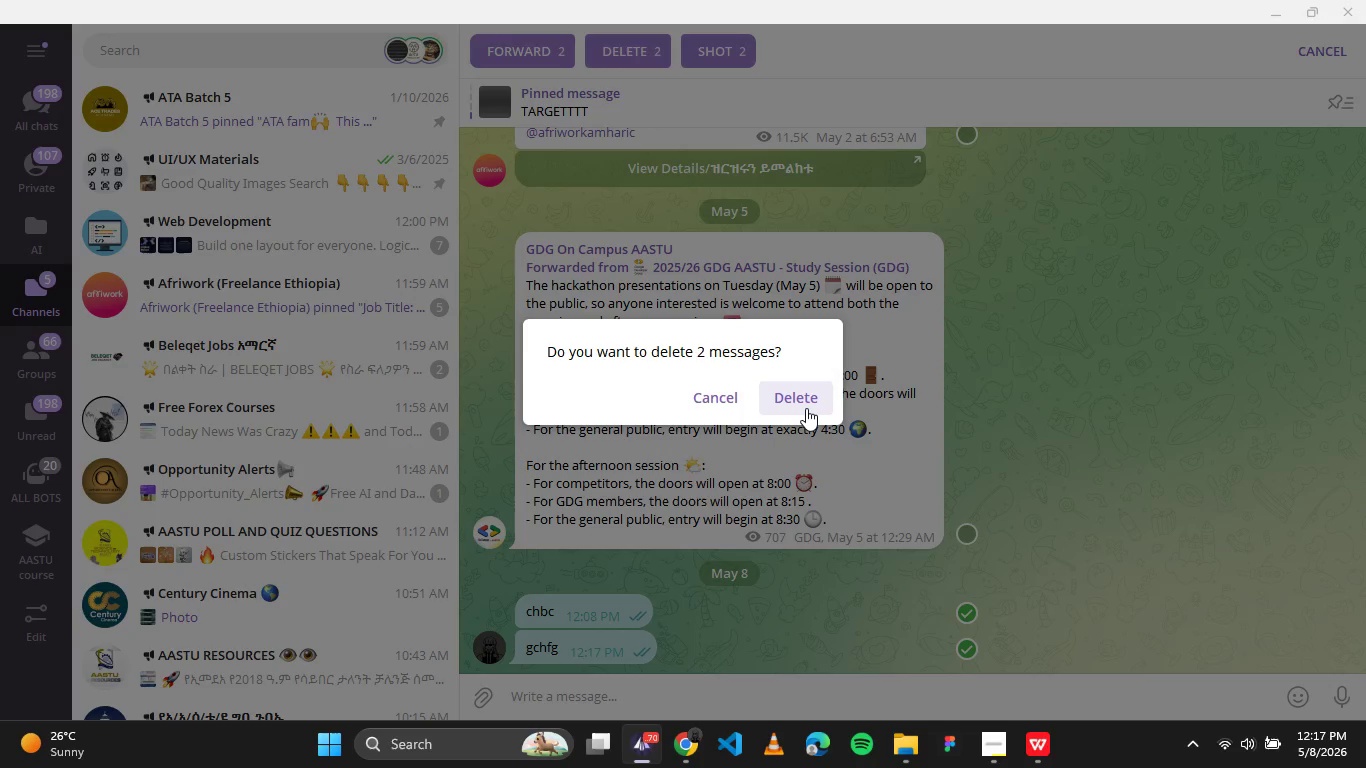 
left_click([806, 407])
 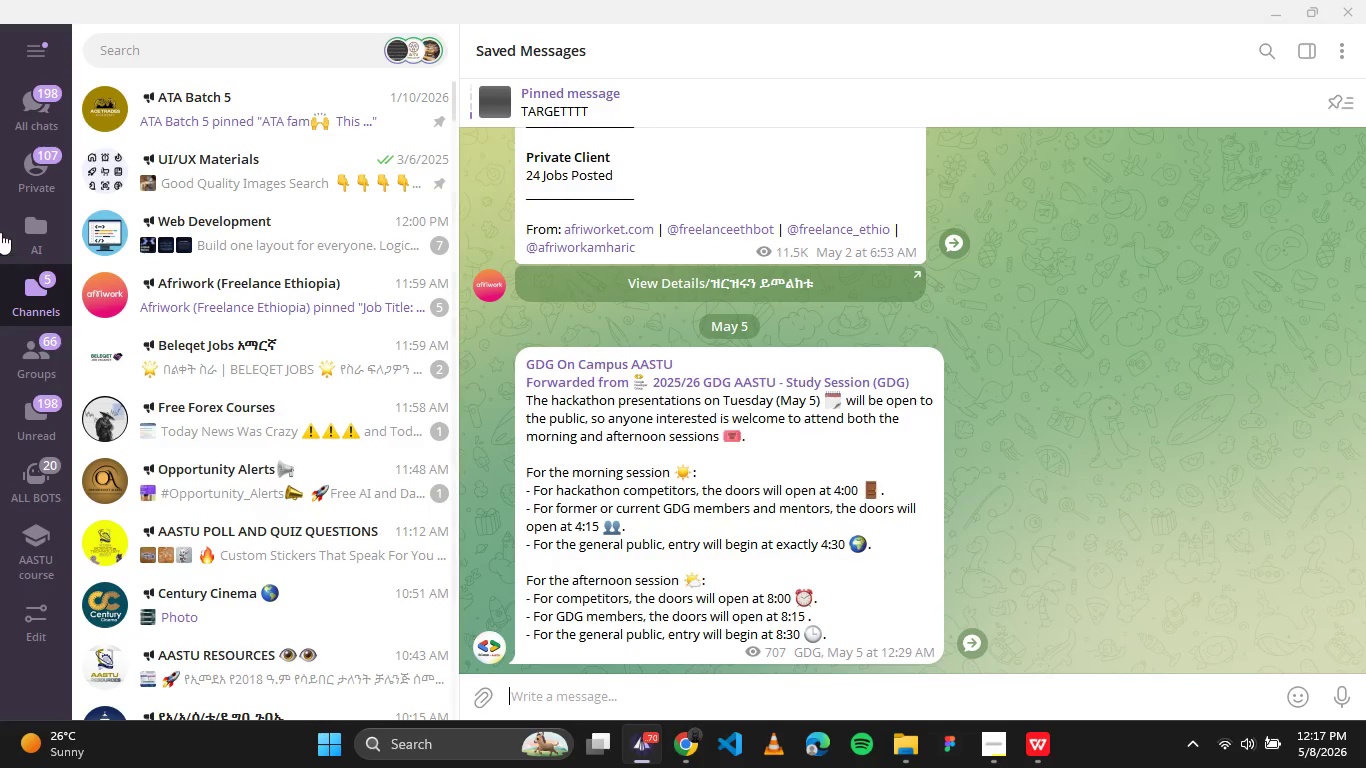 
left_click([40, 159])
 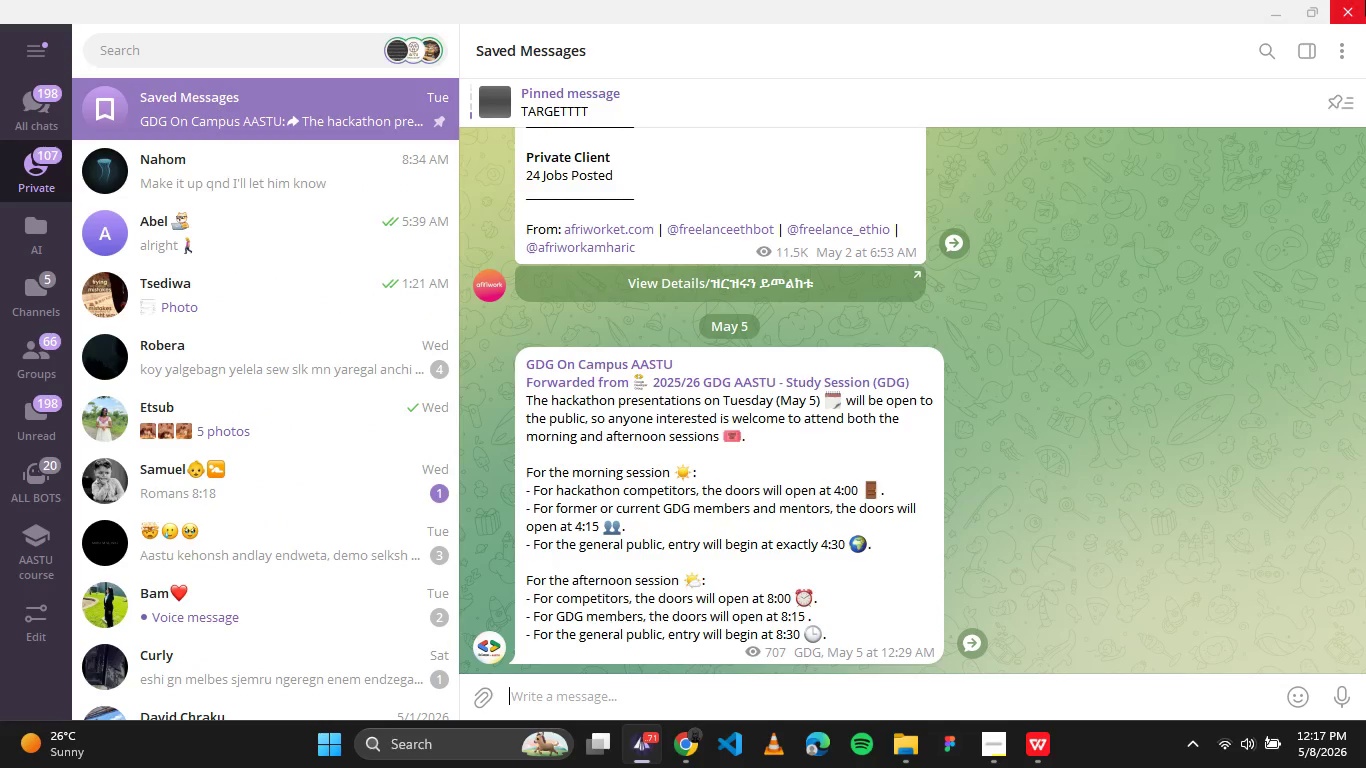 
left_click([1365, 0])
 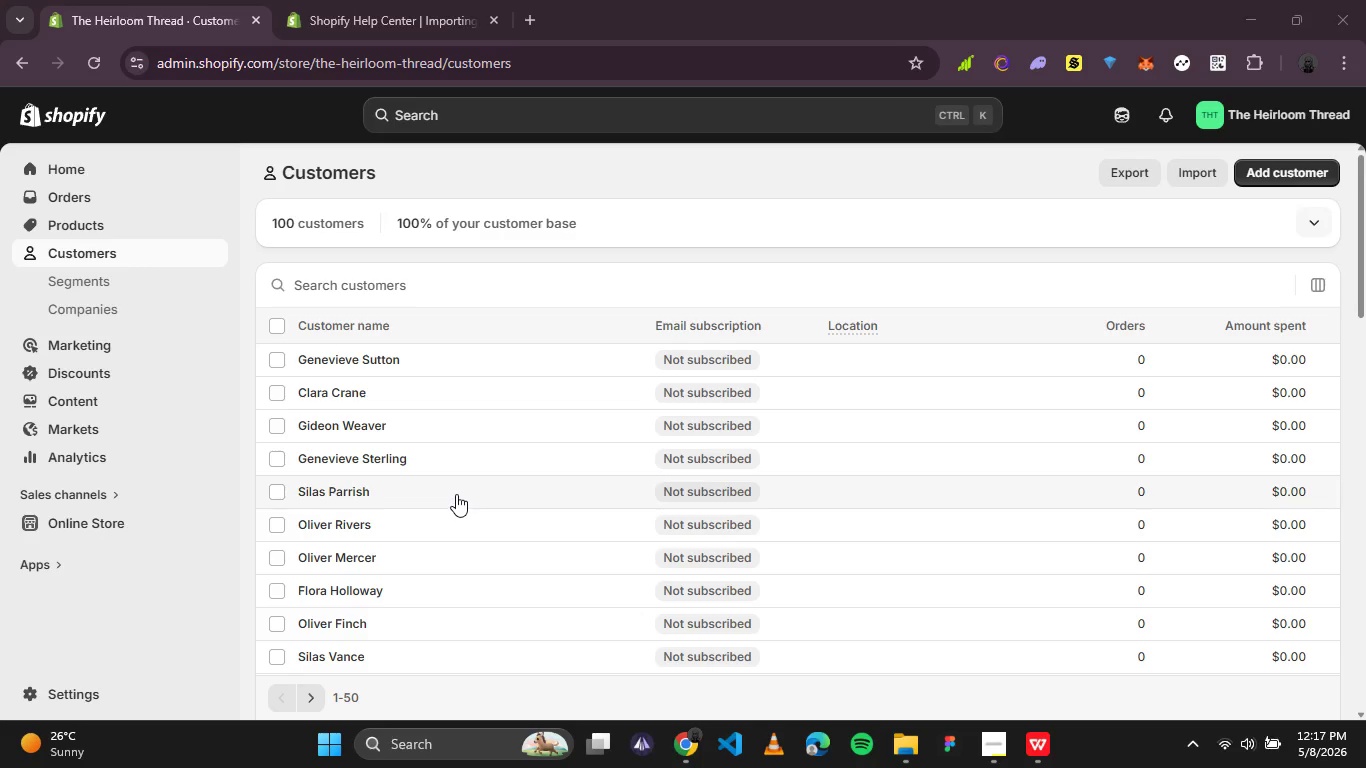 
scroll: coordinate [456, 500], scroll_direction: down, amount: 4.0
 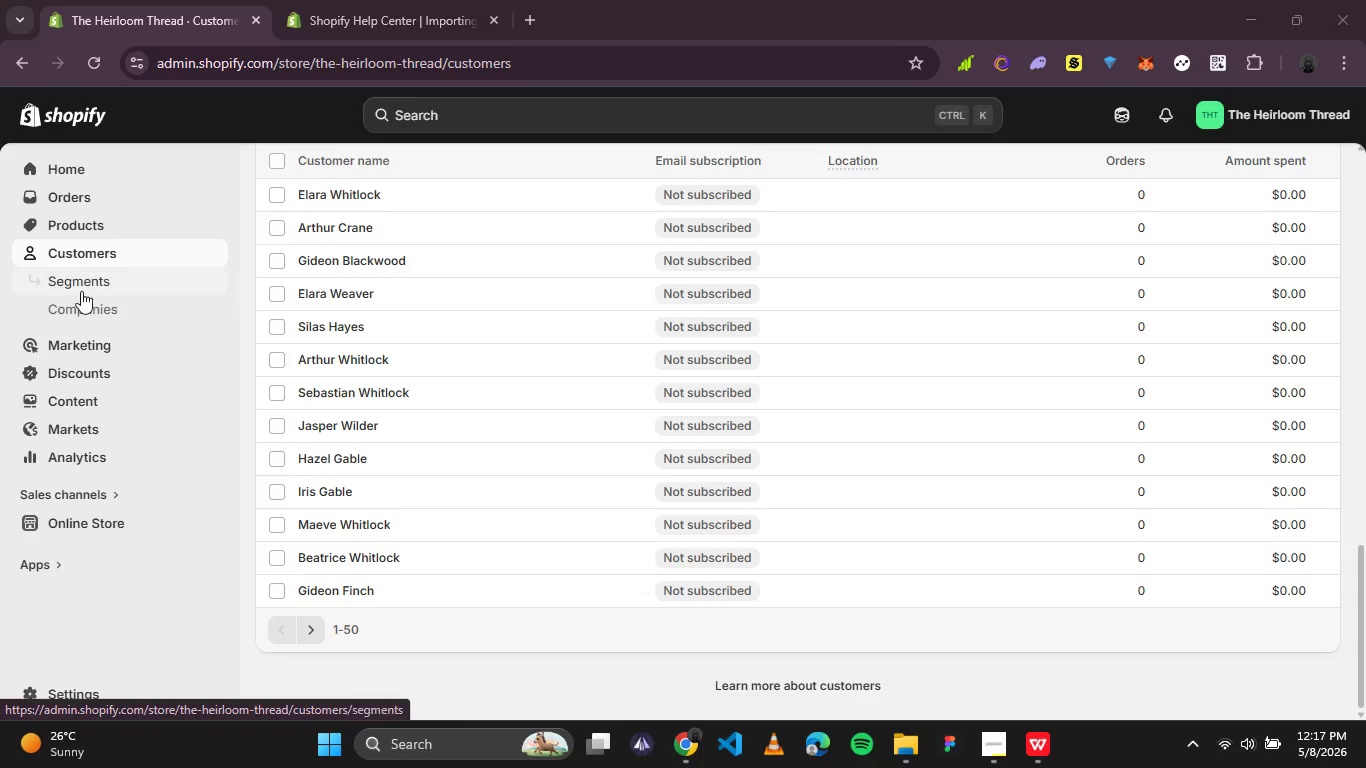 
left_click([82, 296])
 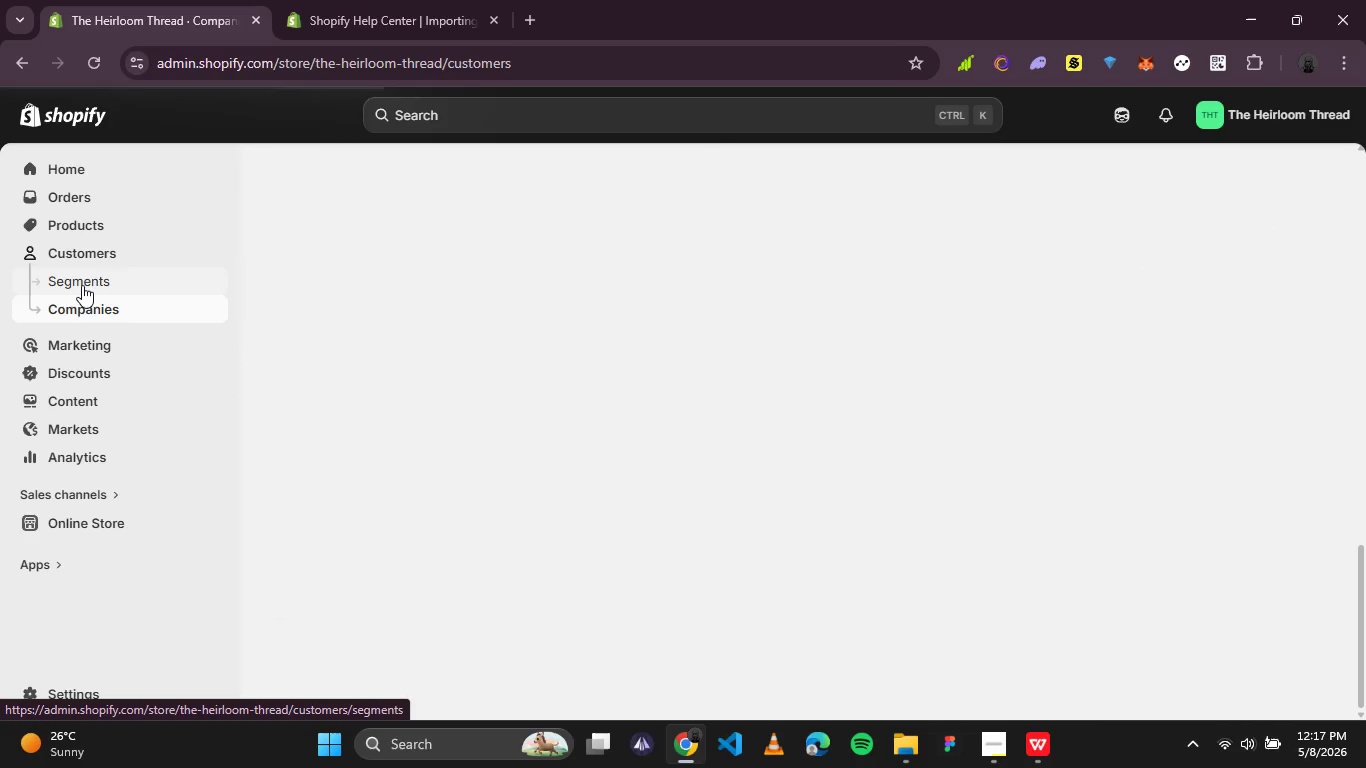 
left_click([82, 285])
 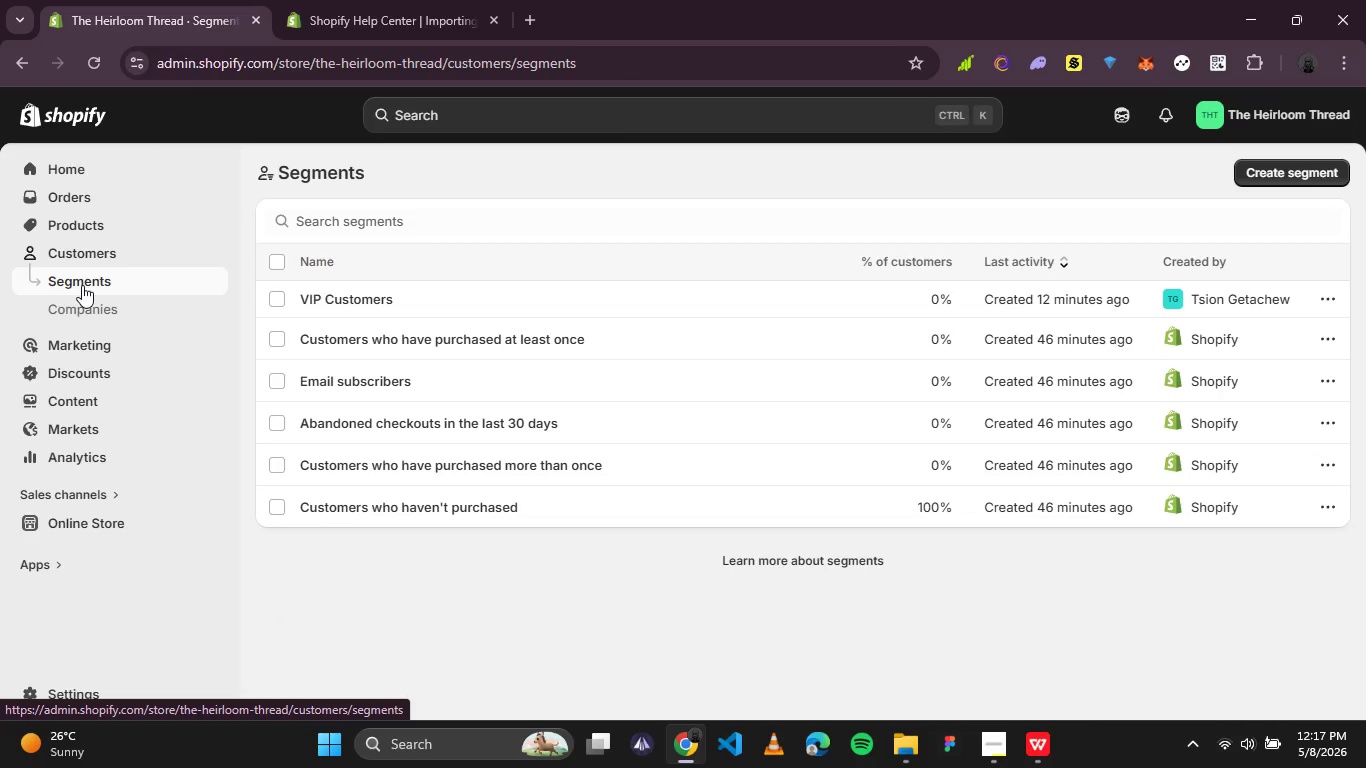 
wait(13.7)
 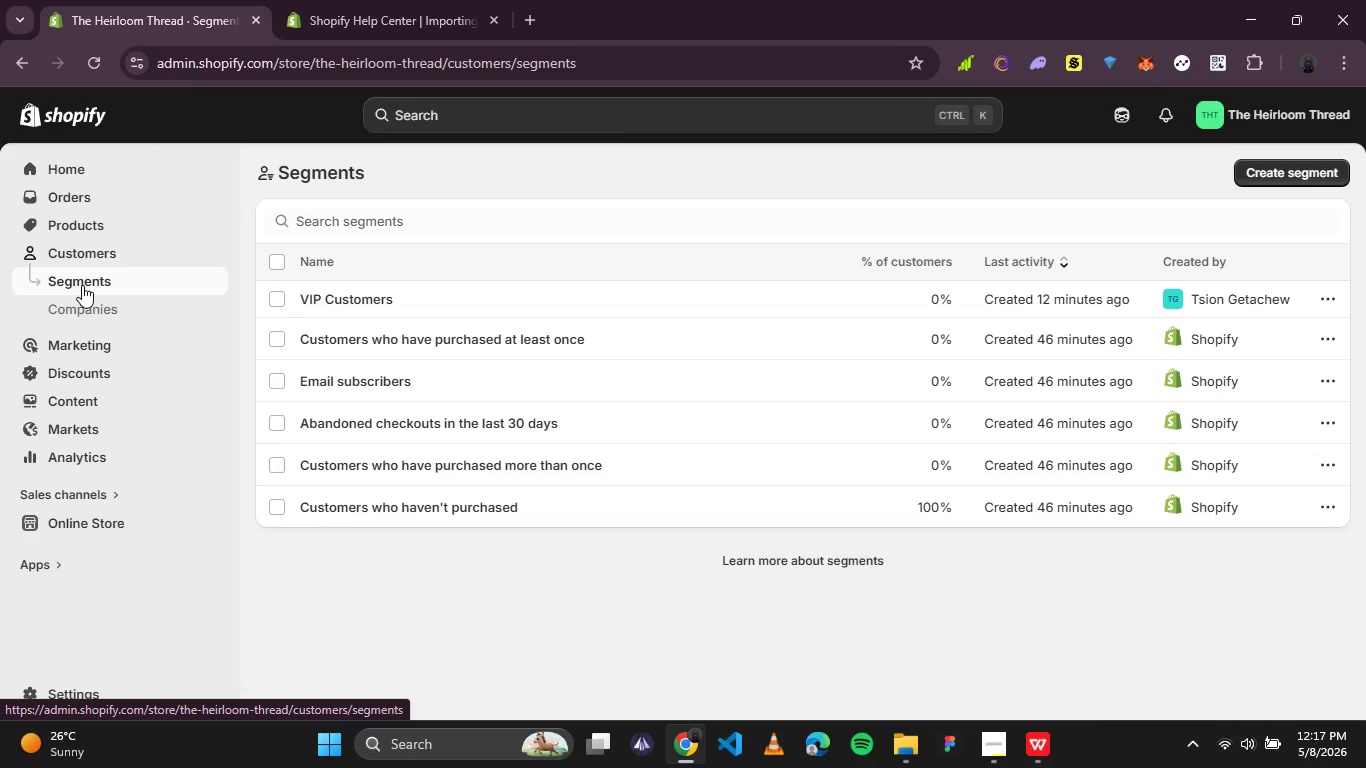 
left_click([1277, 176])
 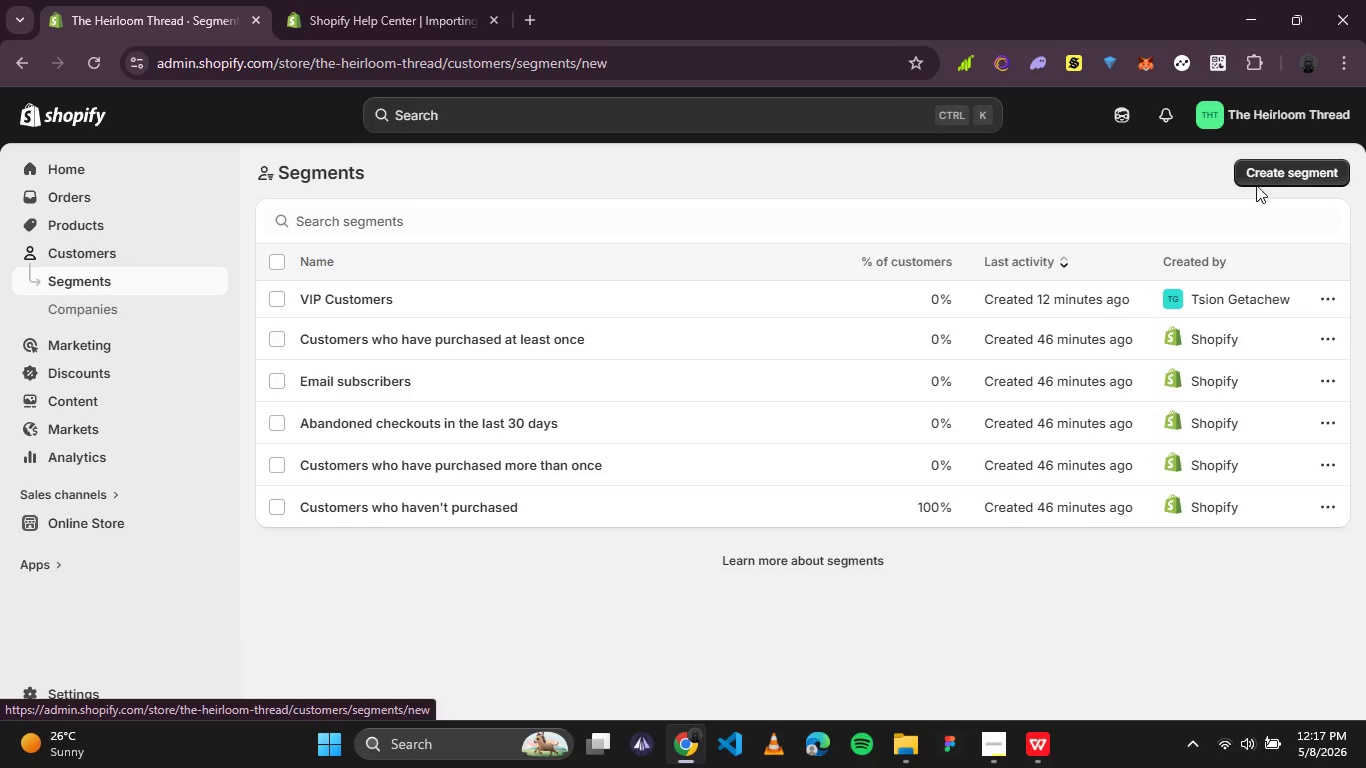 
mouse_move([1219, 210])
 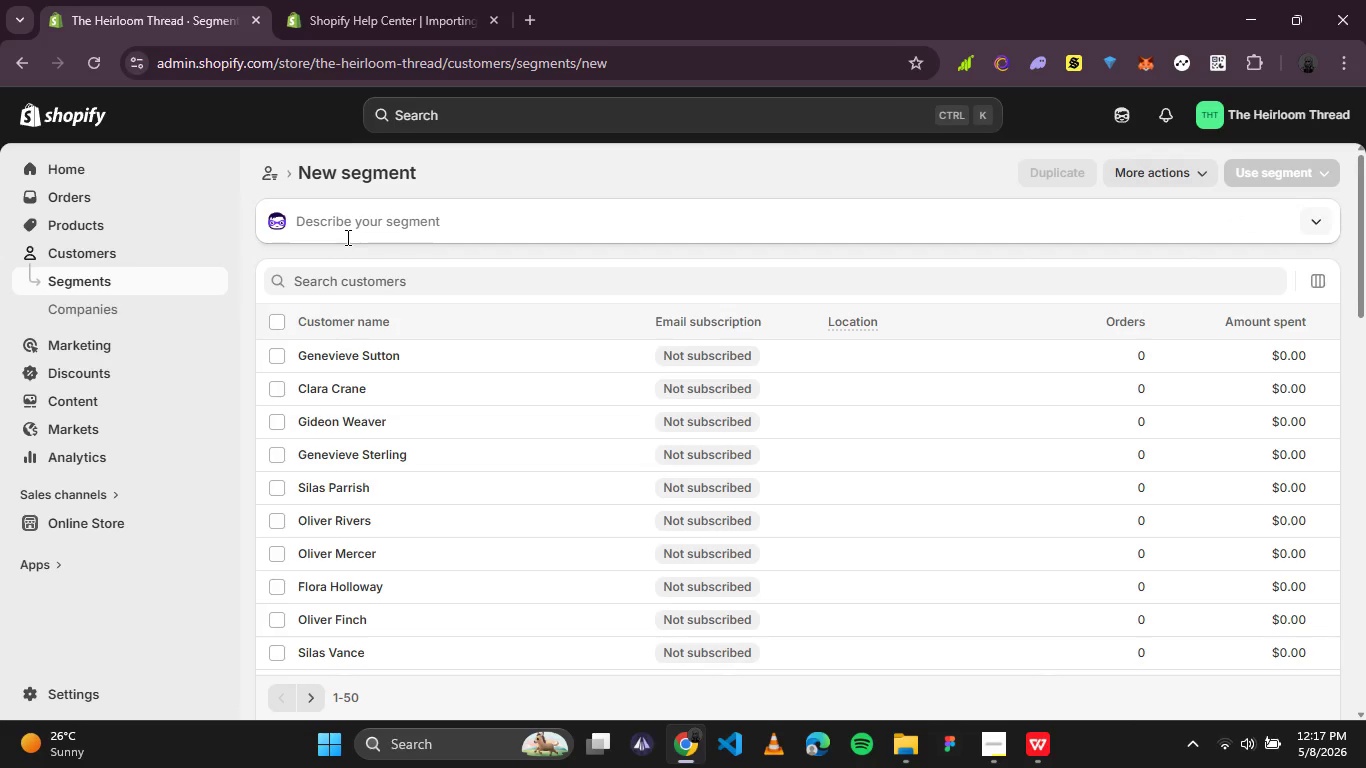 
key(CapsLock)
 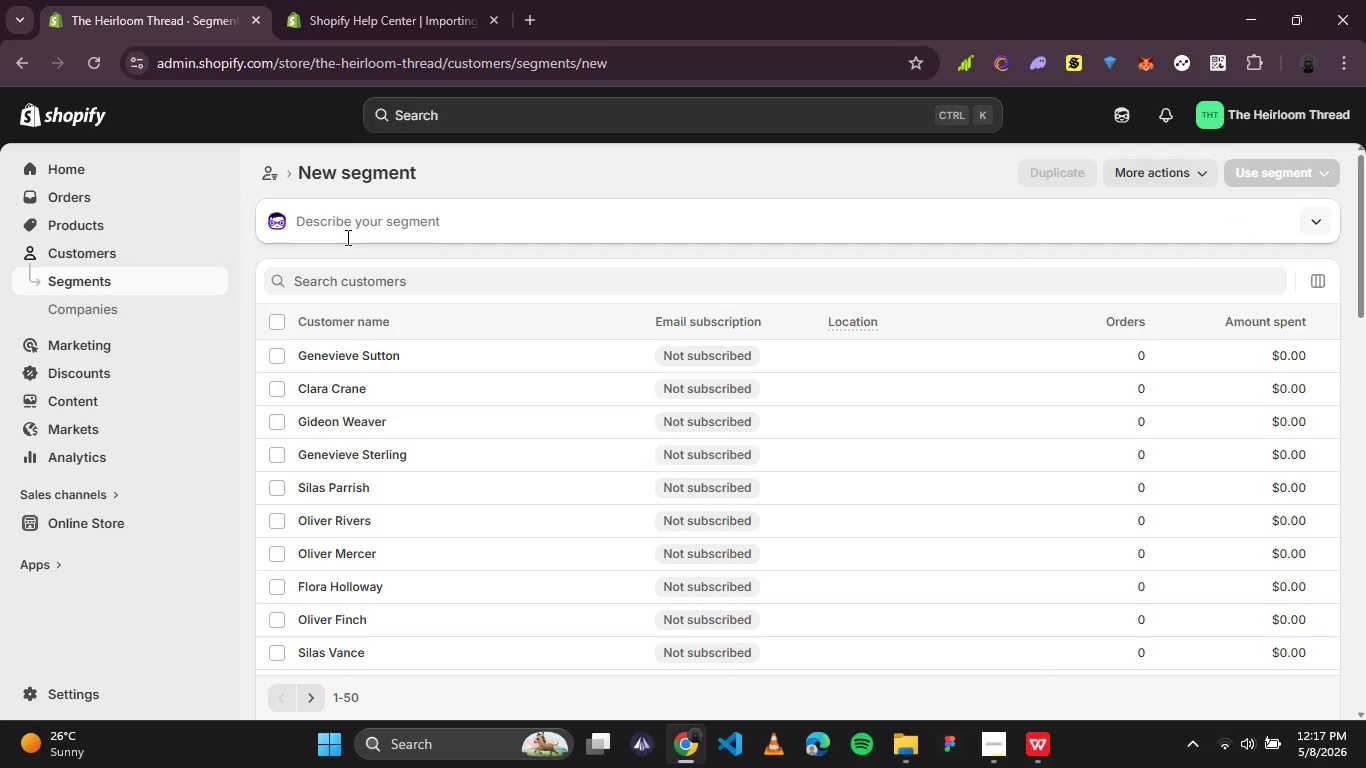 
key(A)
 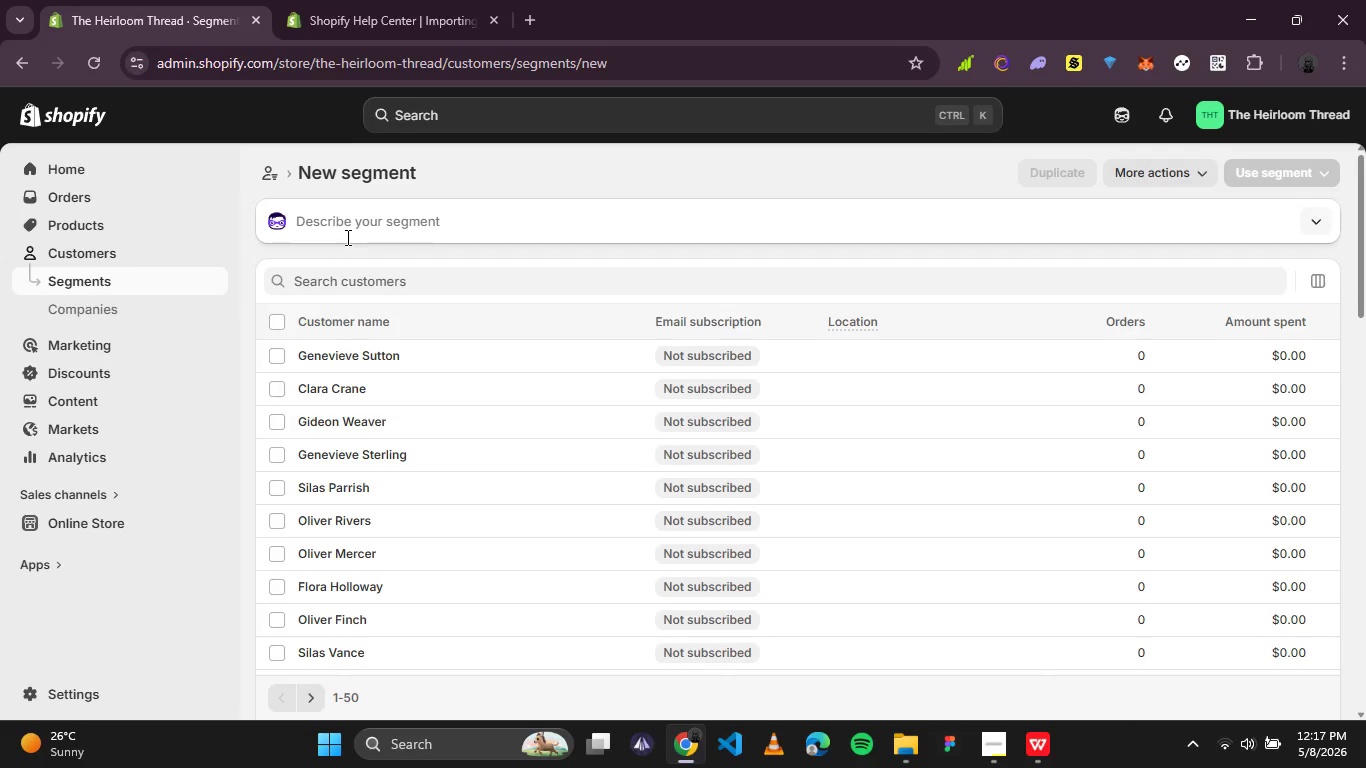 
key(CapsLock)
 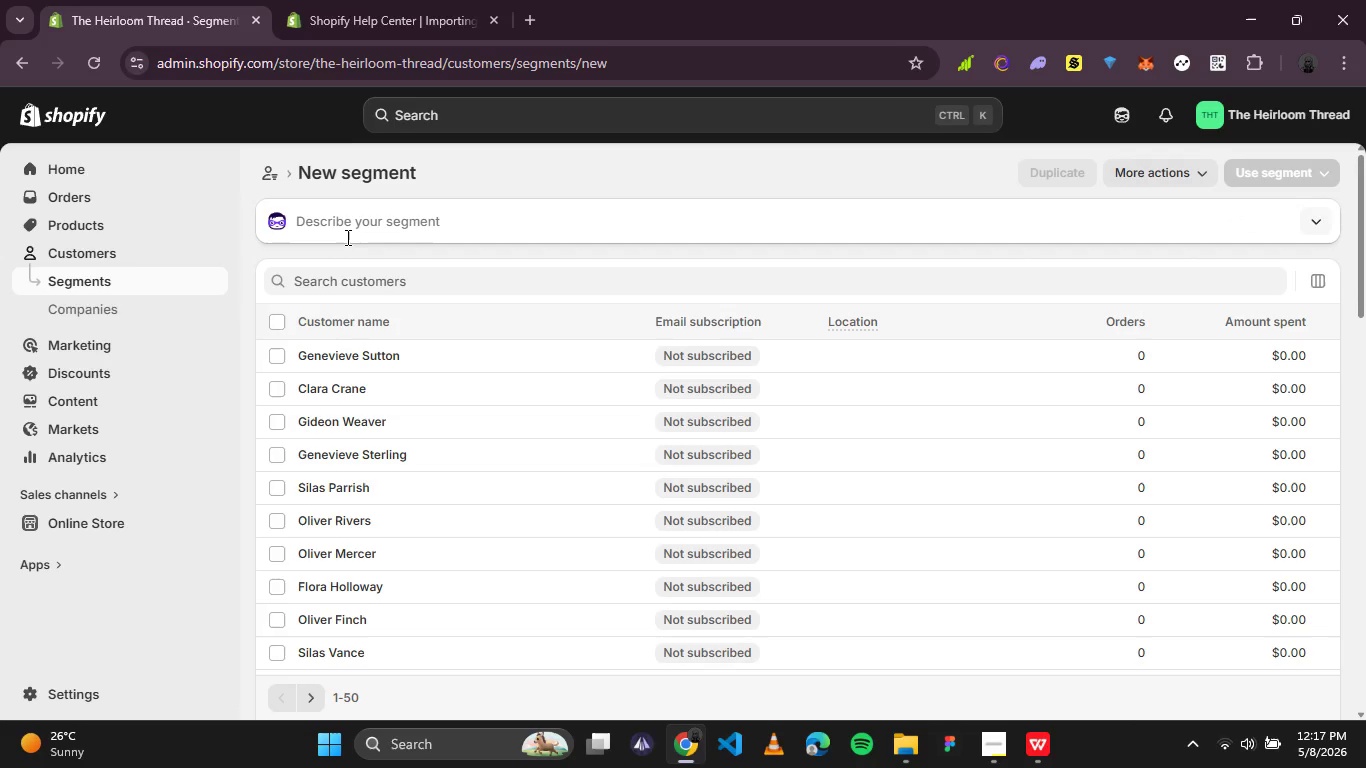 
key(T)
 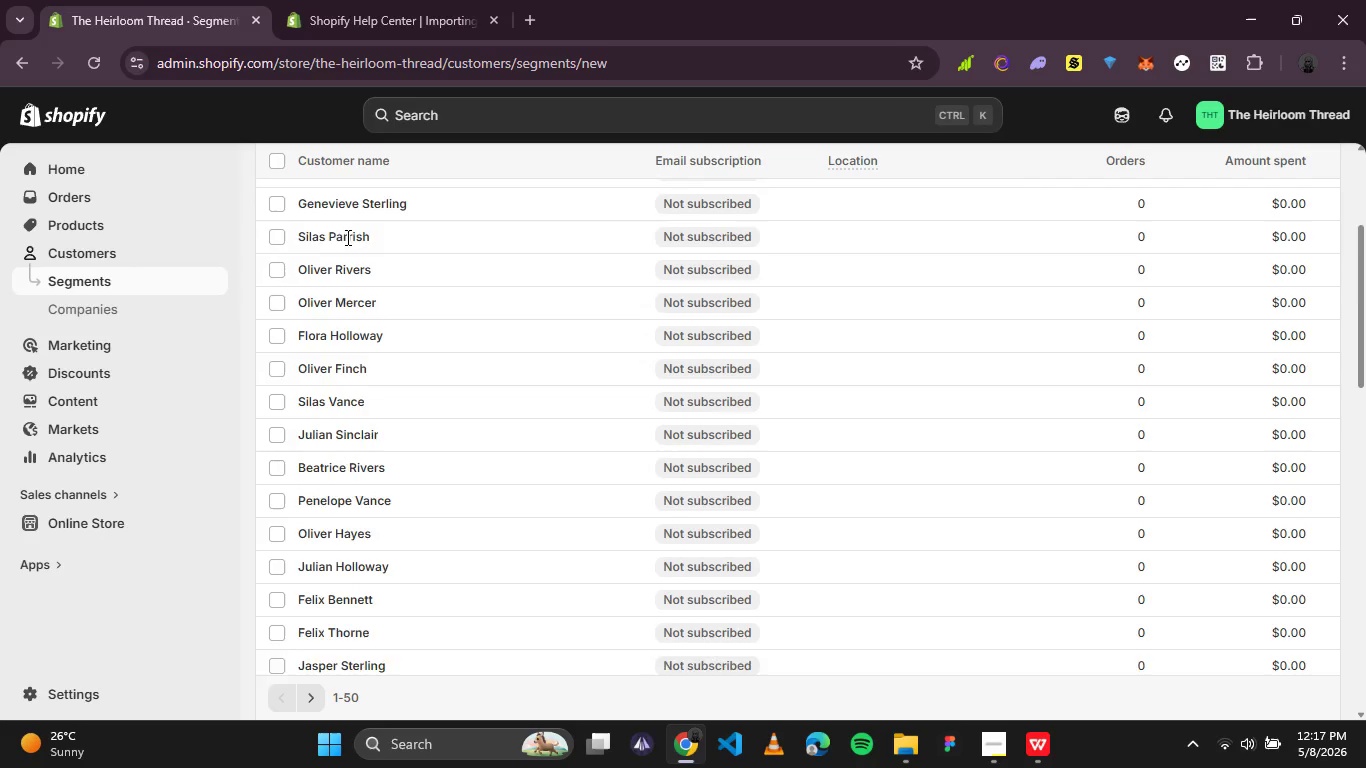 
key(Space)
 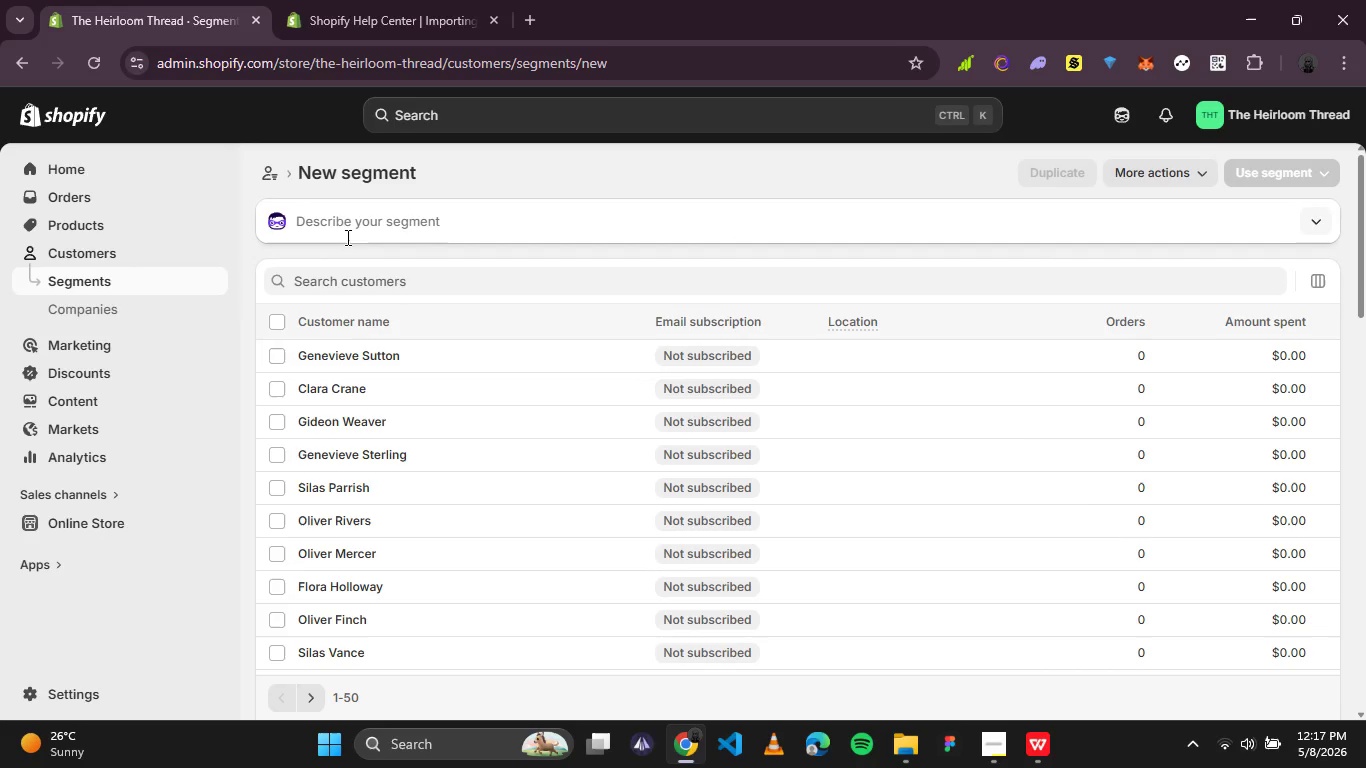 
left_click([344, 226])
 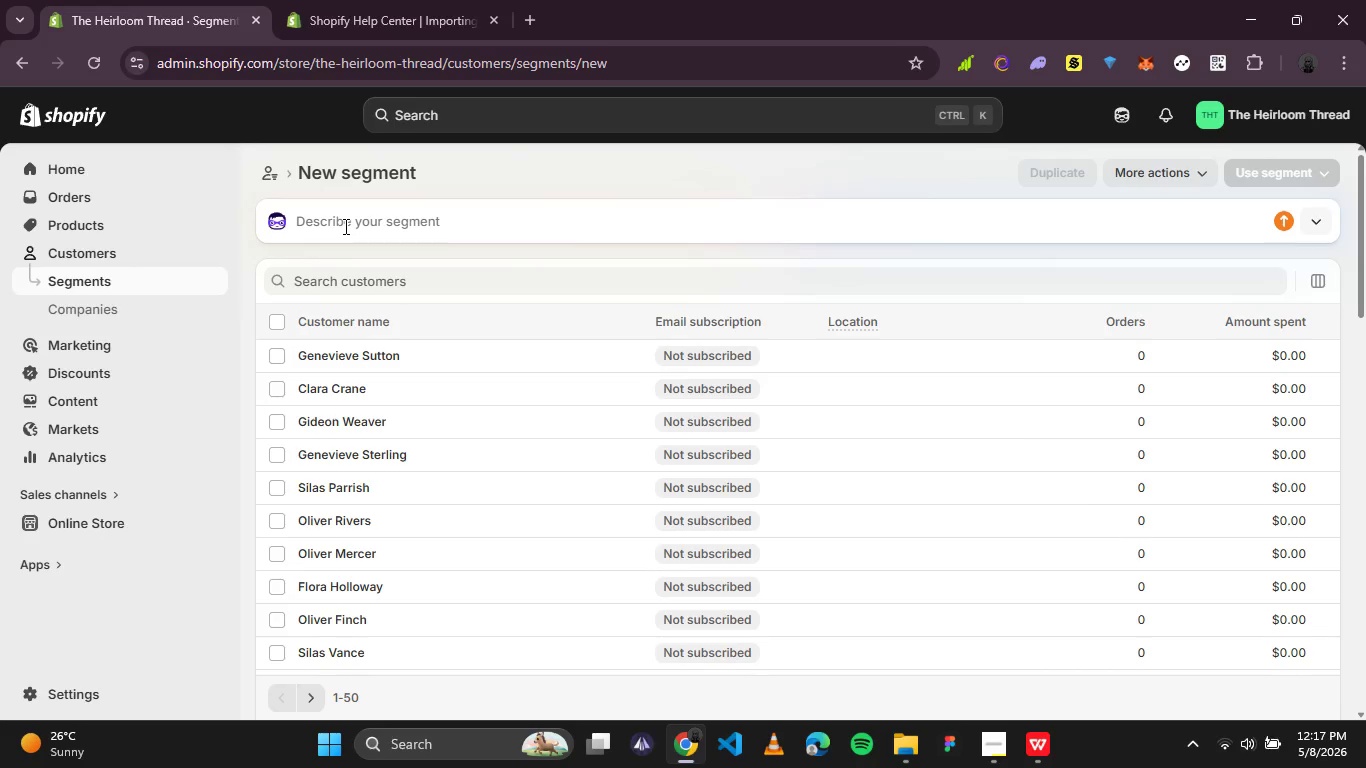 
type(At risk)
 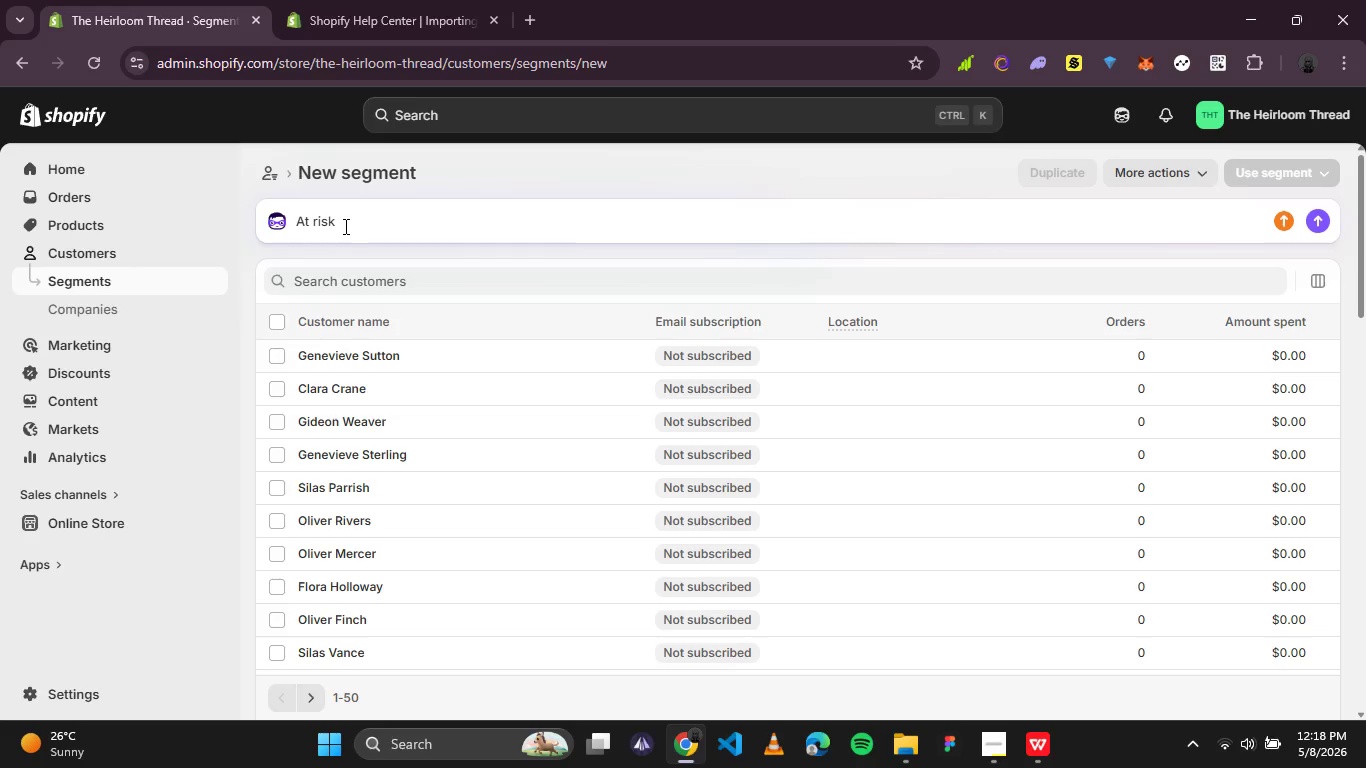 
type( Cus)
 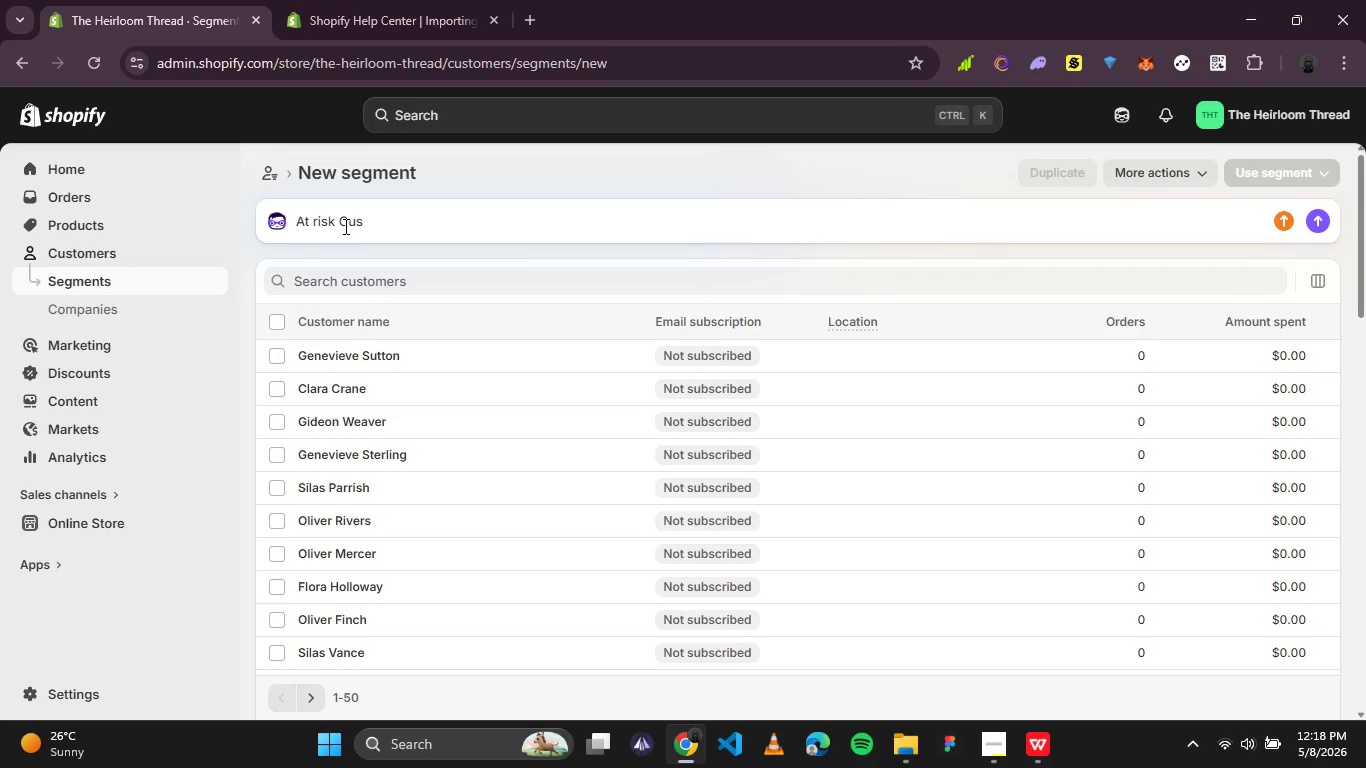 
type(tomers)
 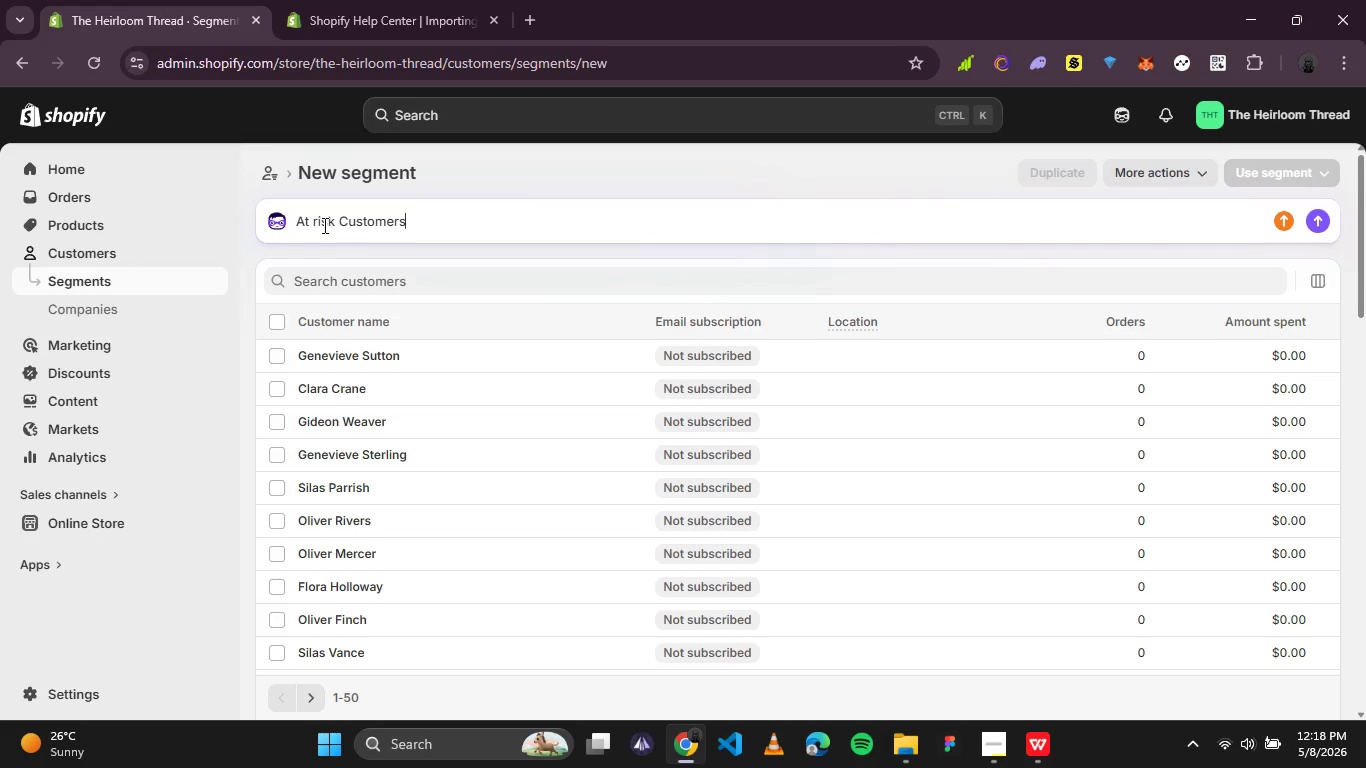 
left_click([317, 225])
 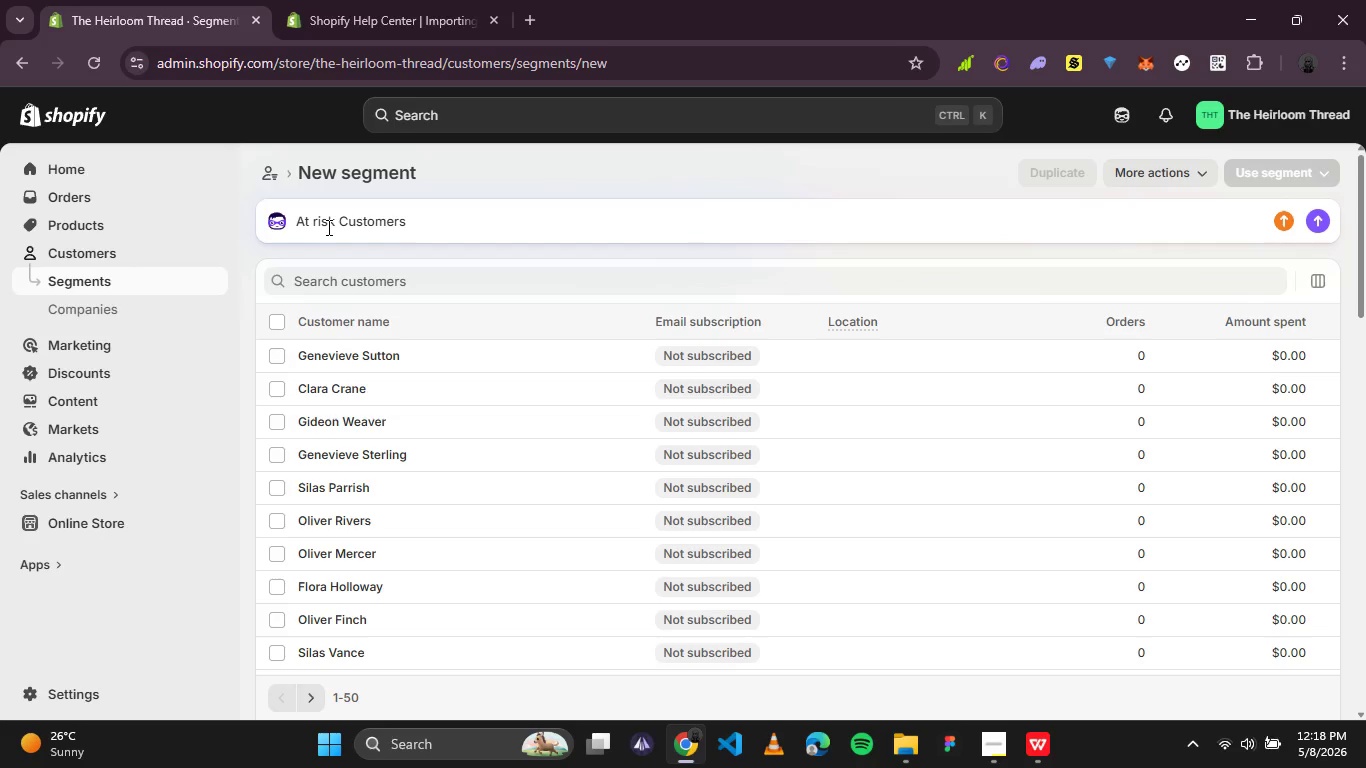 
key(Backspace)
 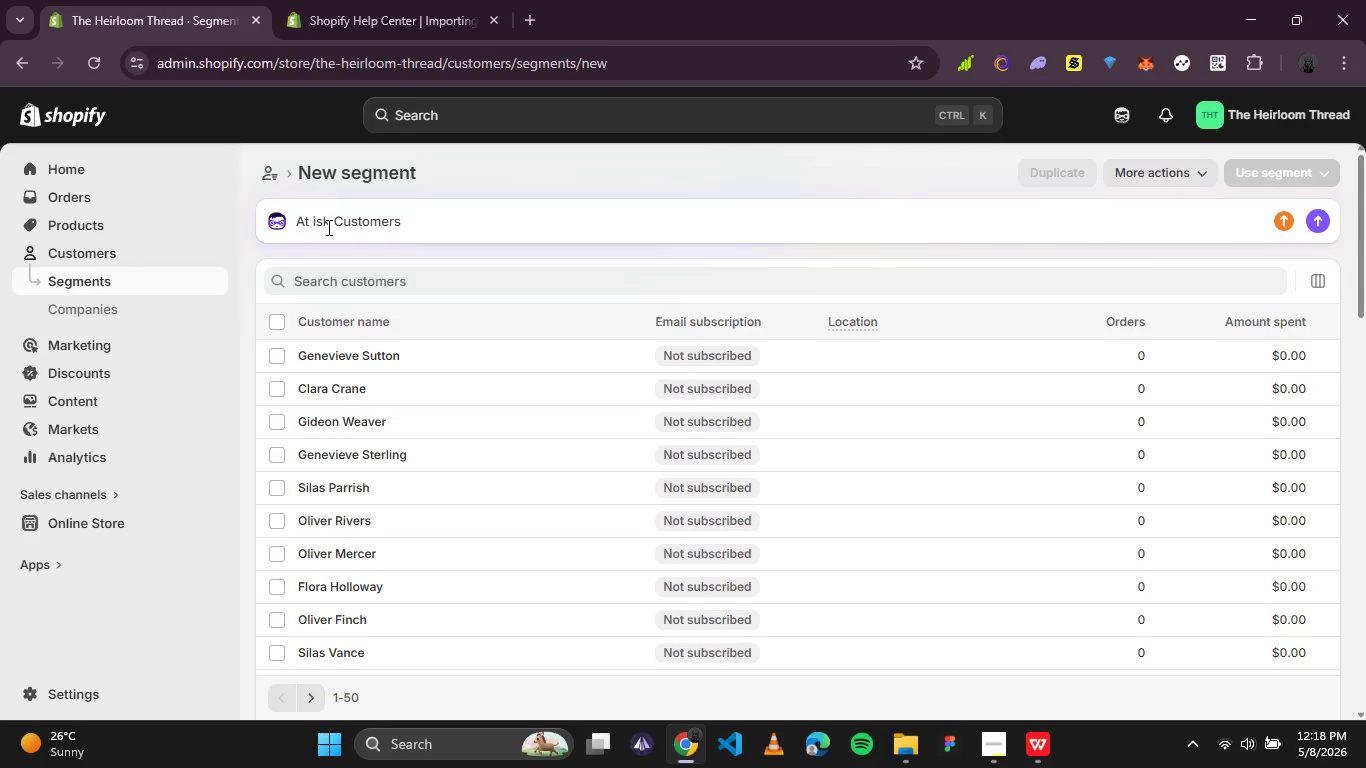 
key(CapsLock)
 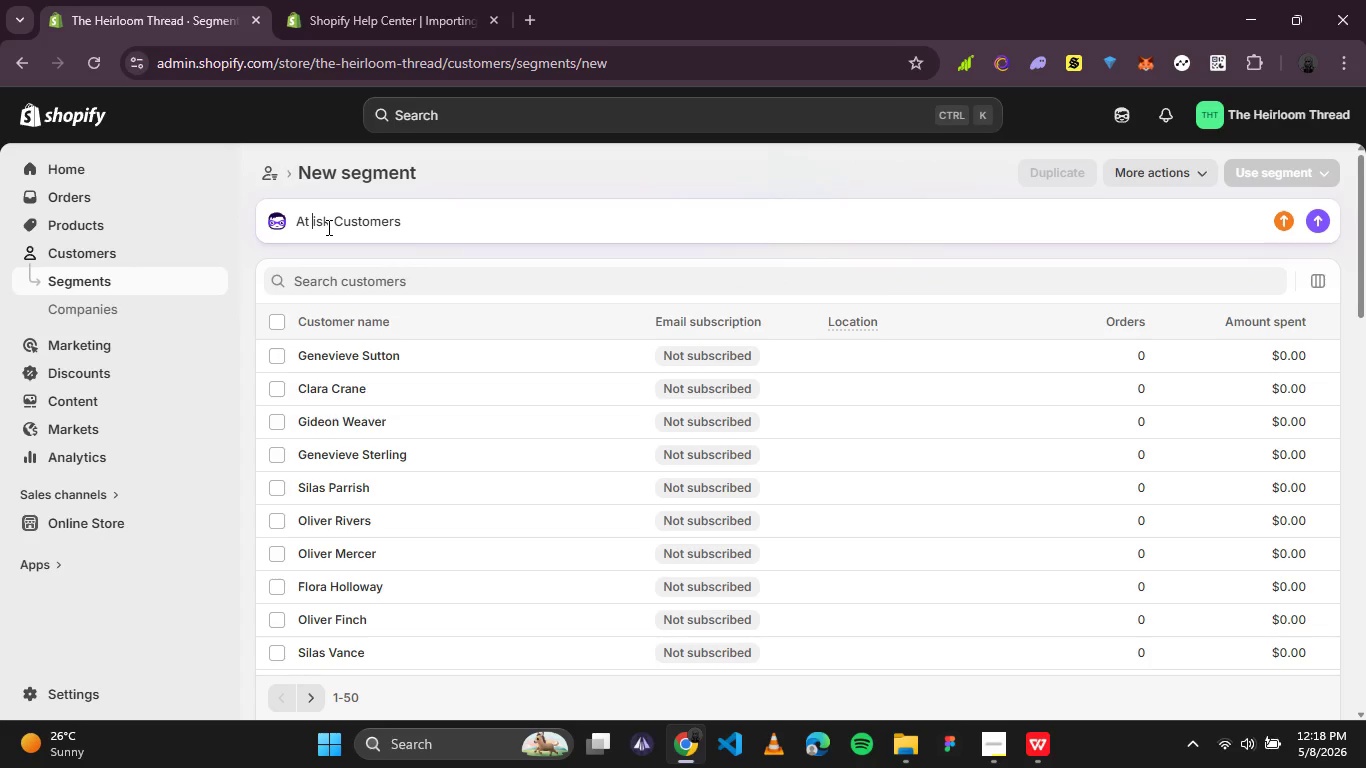 
key(R)
 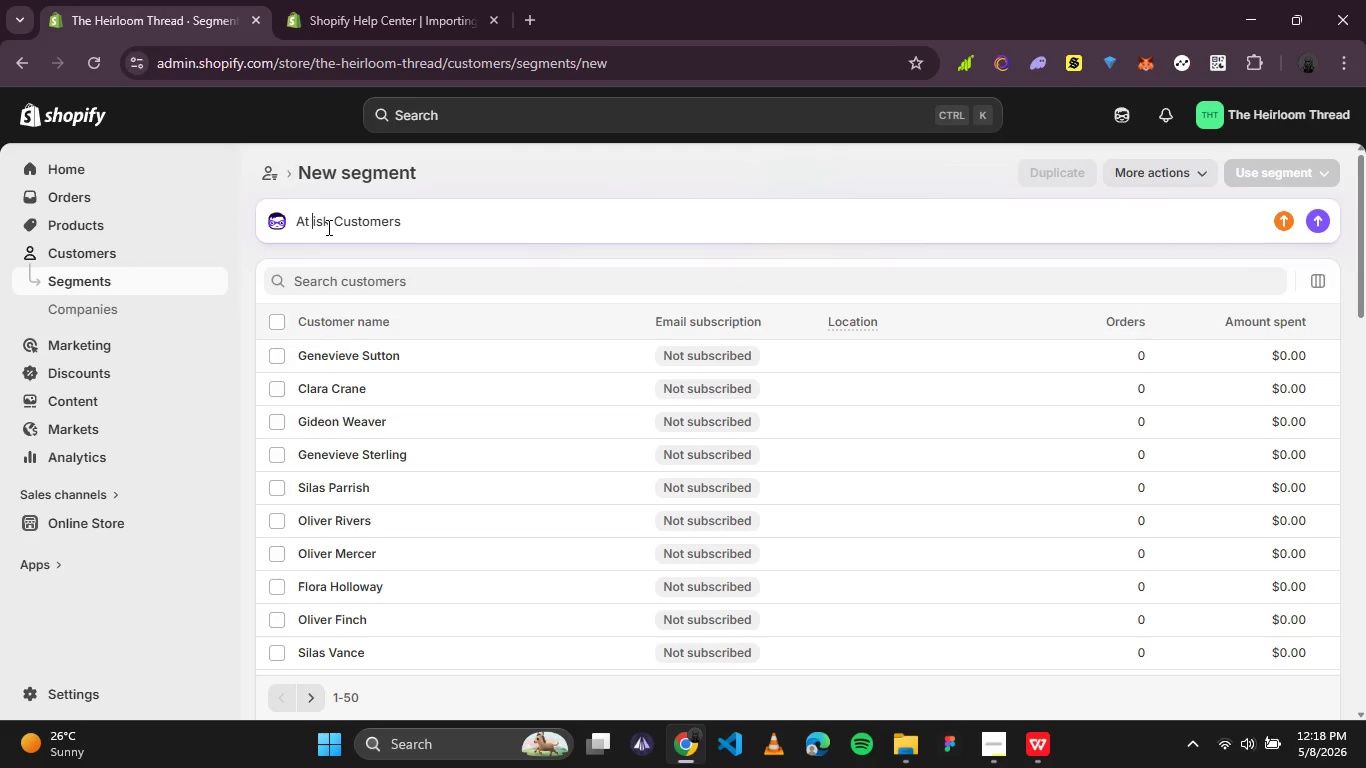 
key(CapsLock)
 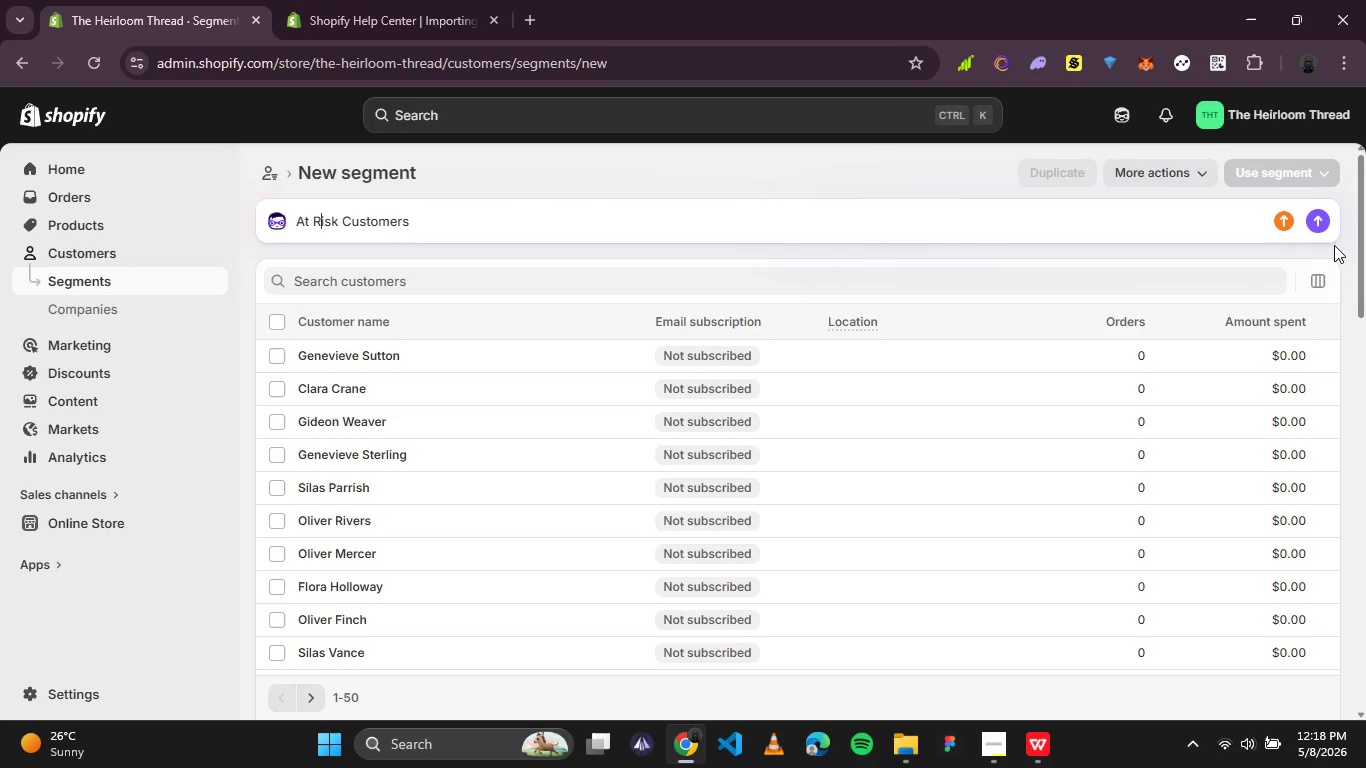 
left_click([1328, 226])
 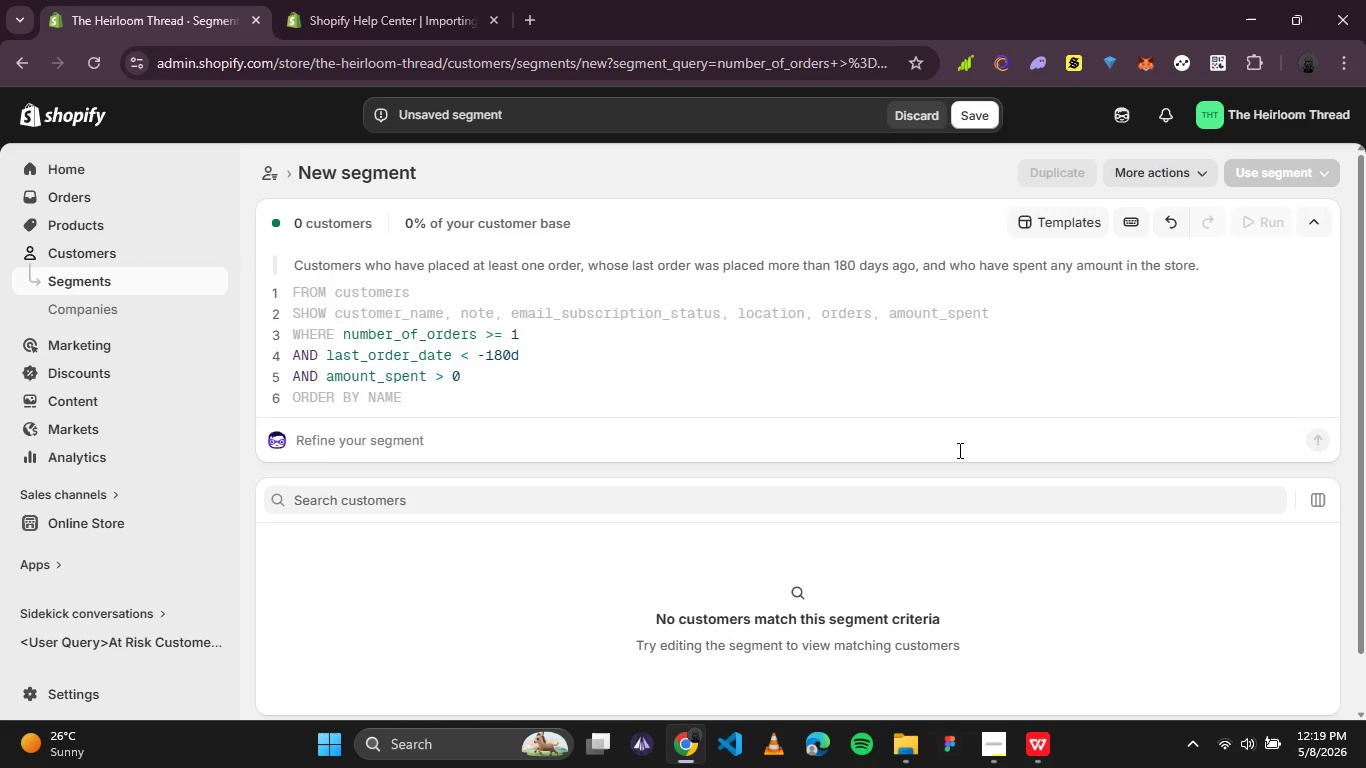 
wait(53.62)
 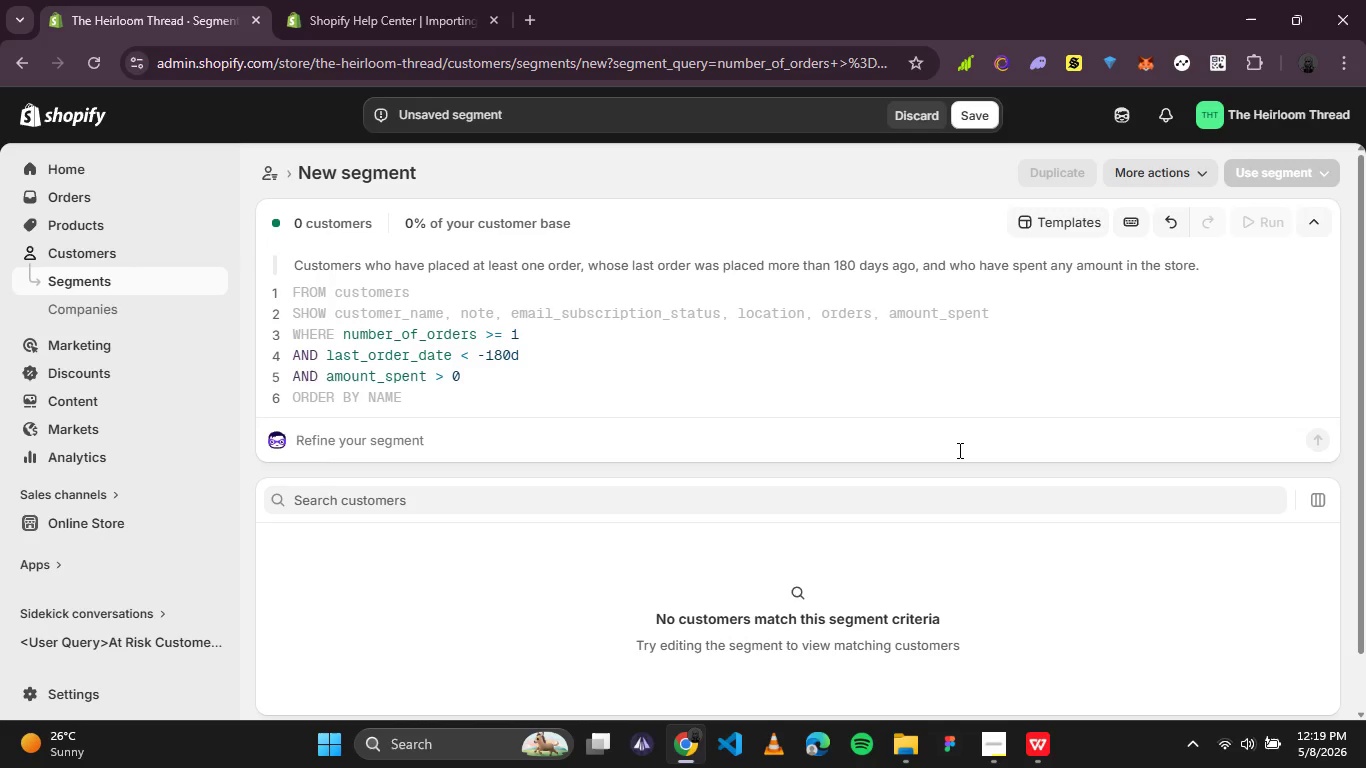 
left_click_drag(start_coordinate=[511, 354], to_coordinate=[484, 356])
 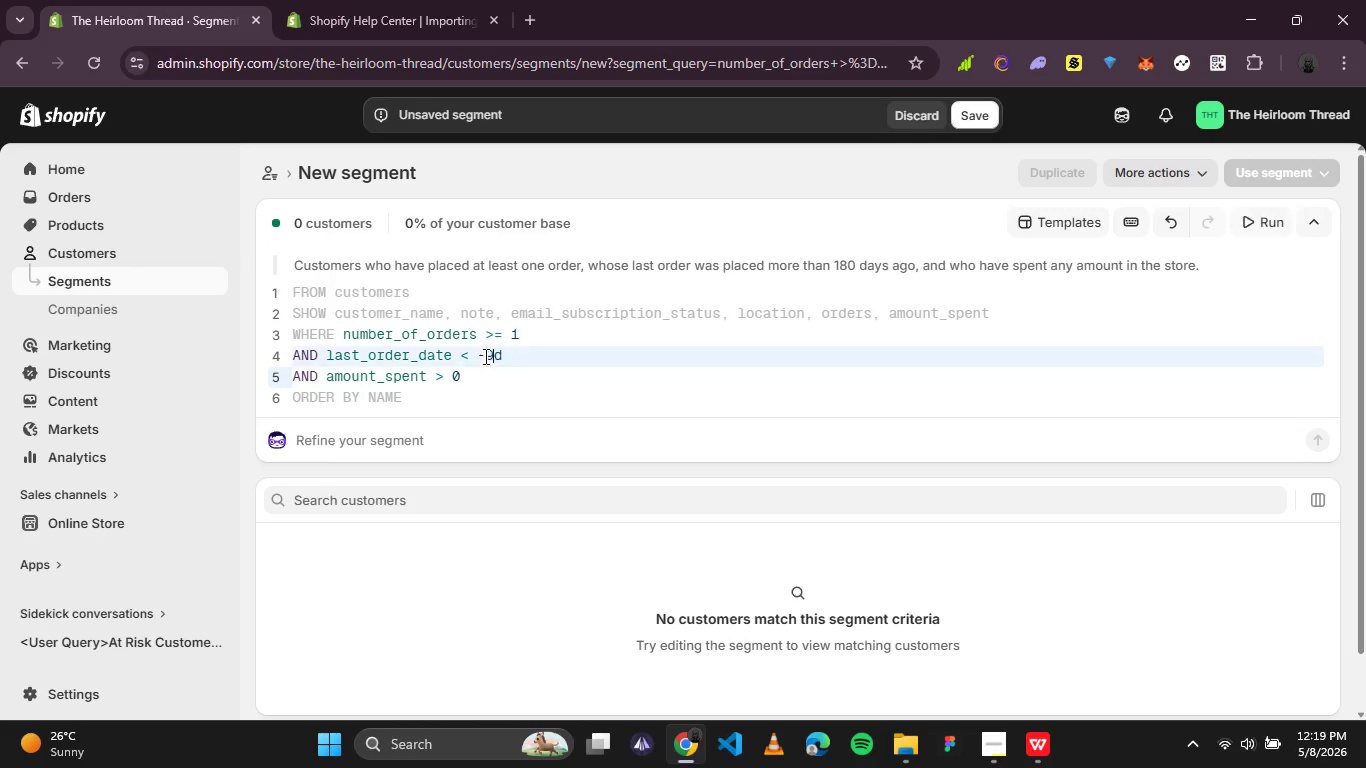 
type(90)
 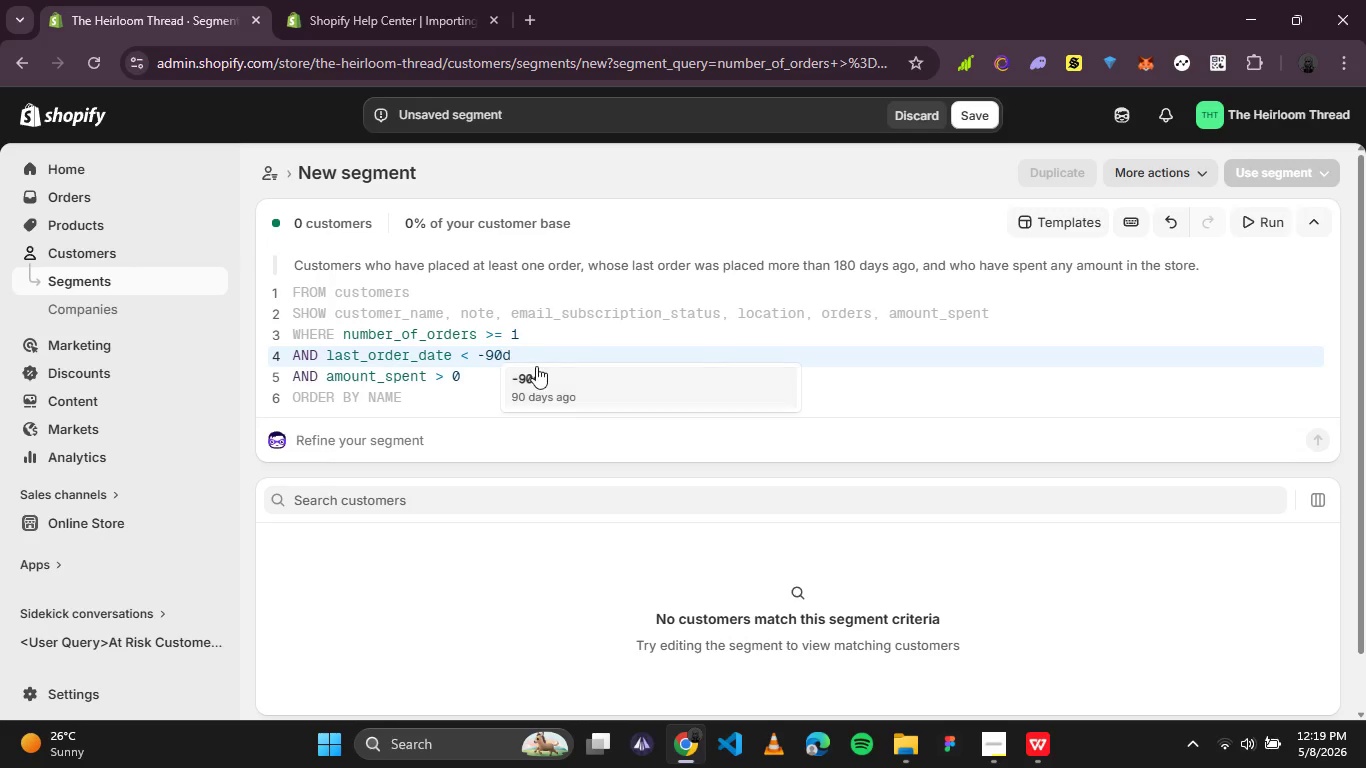 
left_click([541, 375])
 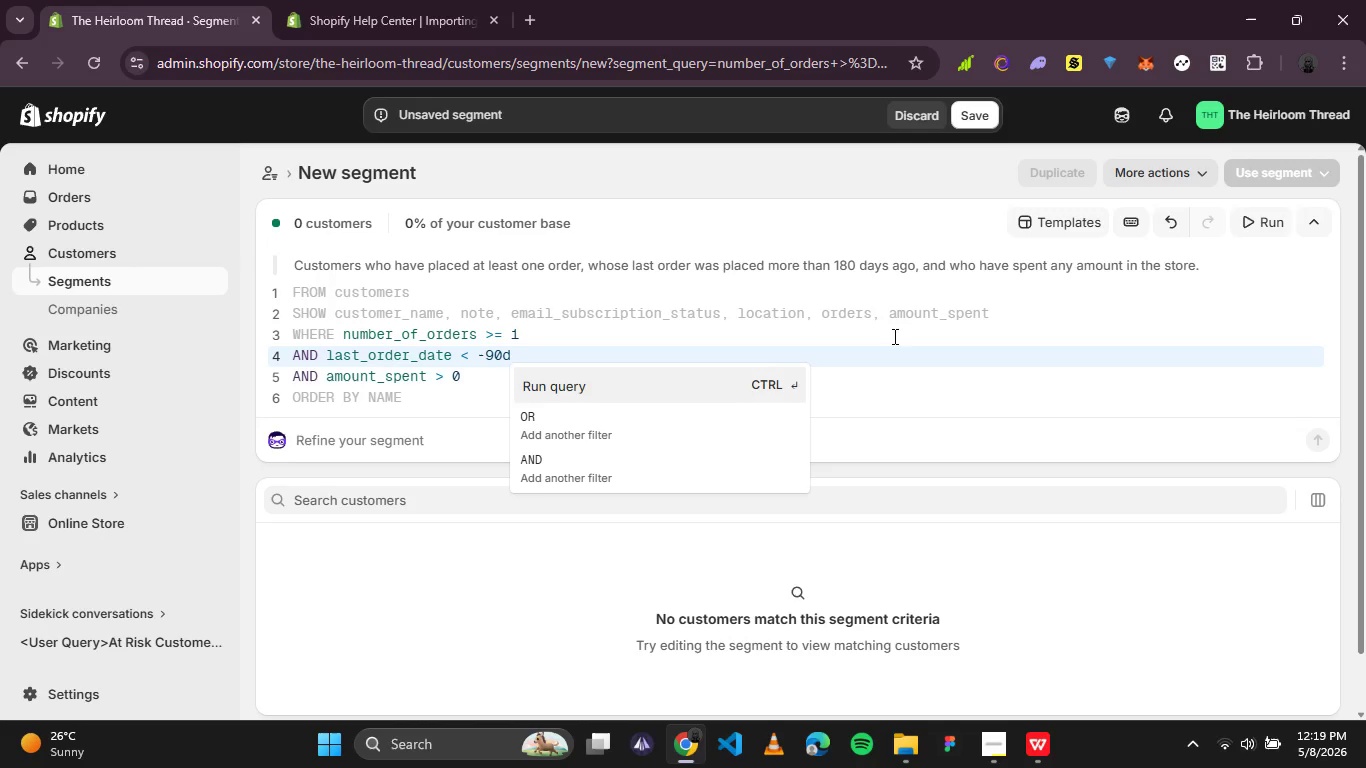 
left_click([898, 398])
 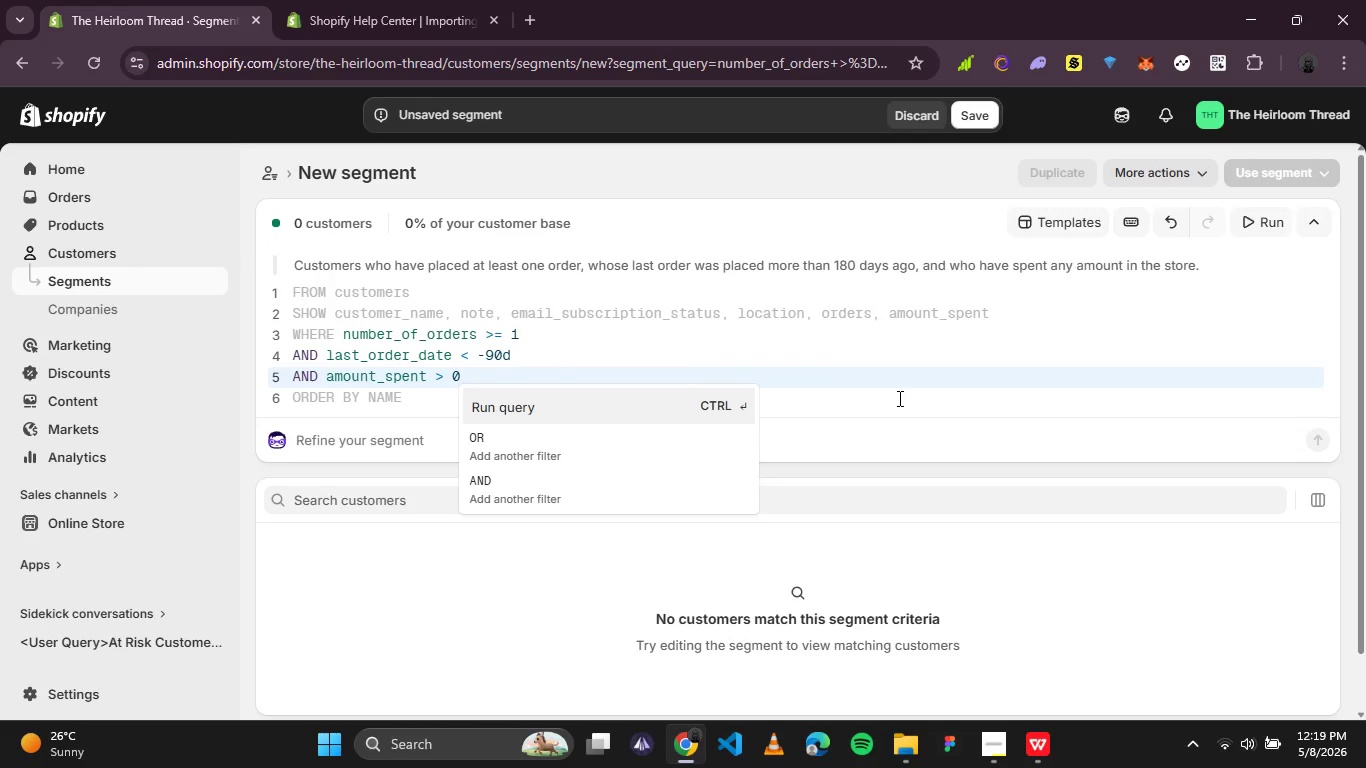 
wait(9.91)
 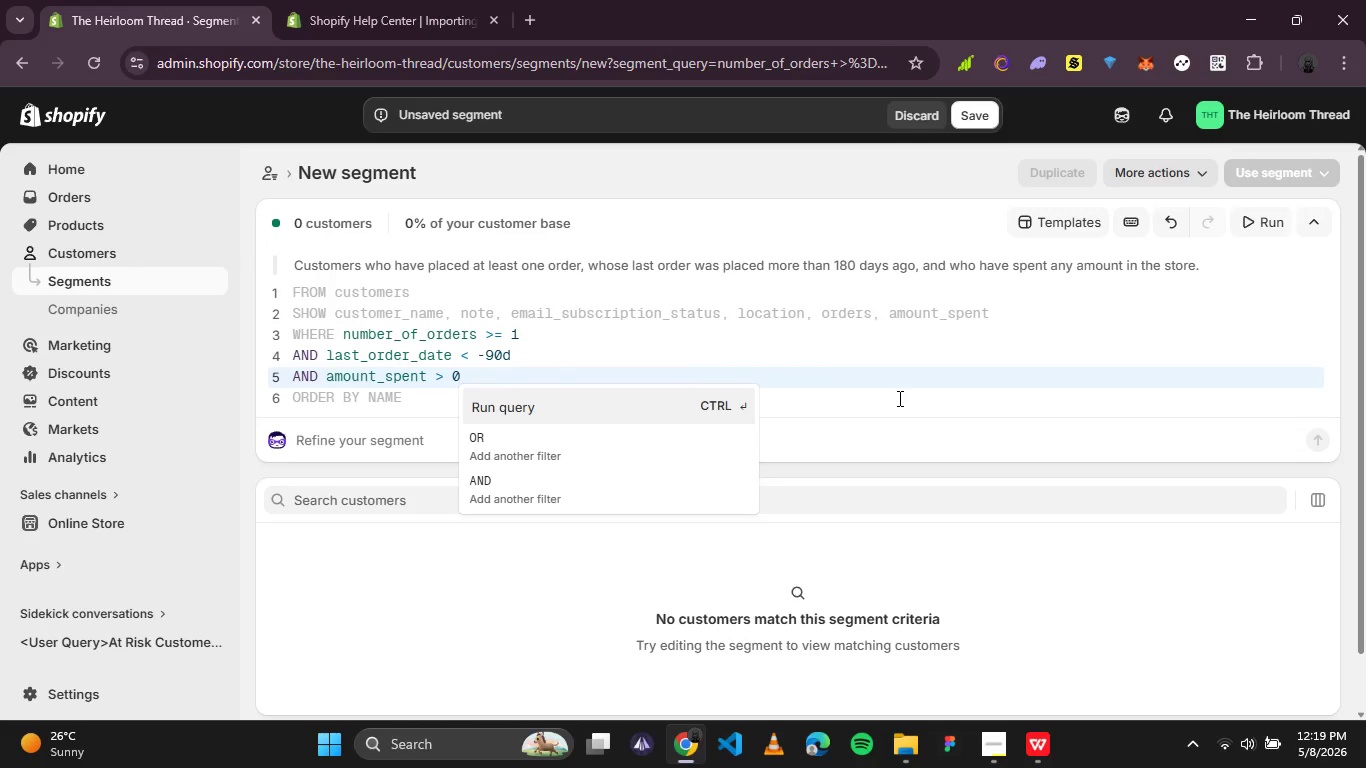 
left_click([657, 408])
 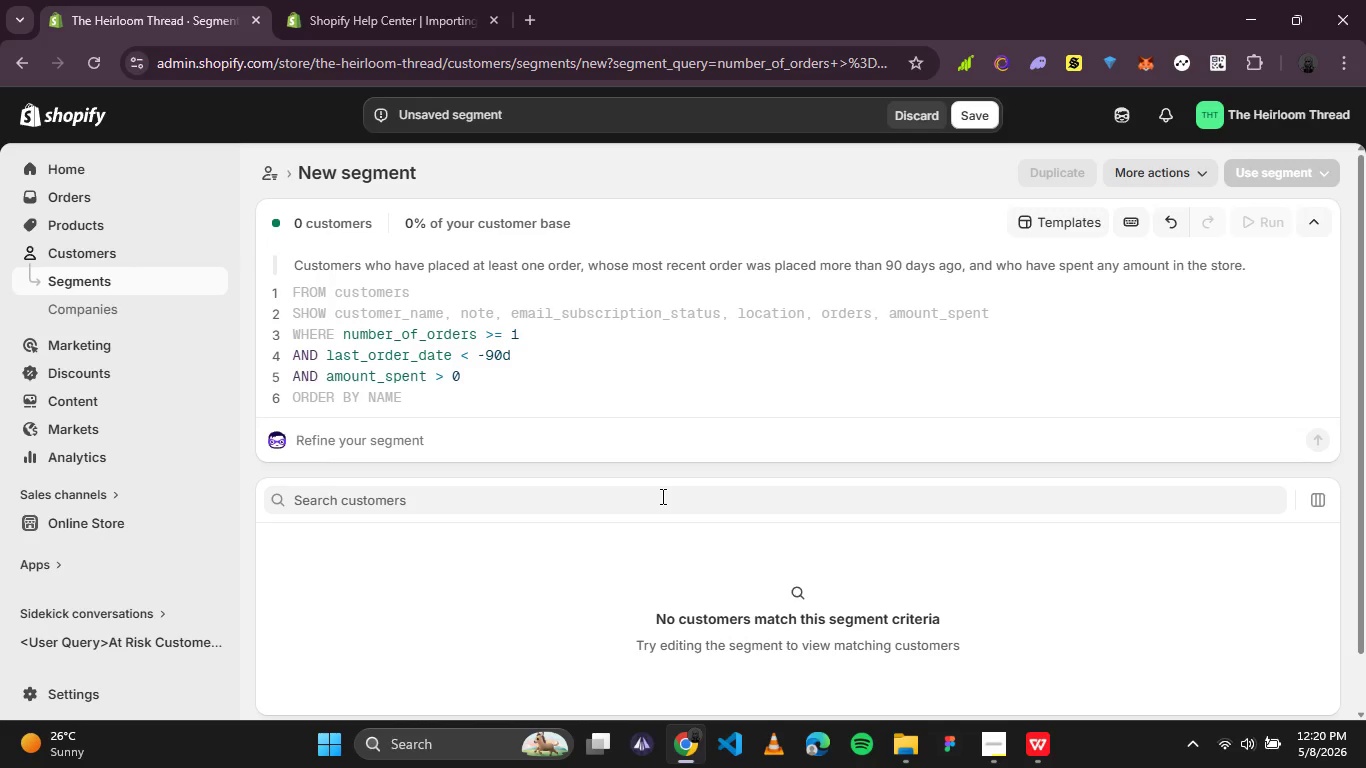 
wait(43.03)
 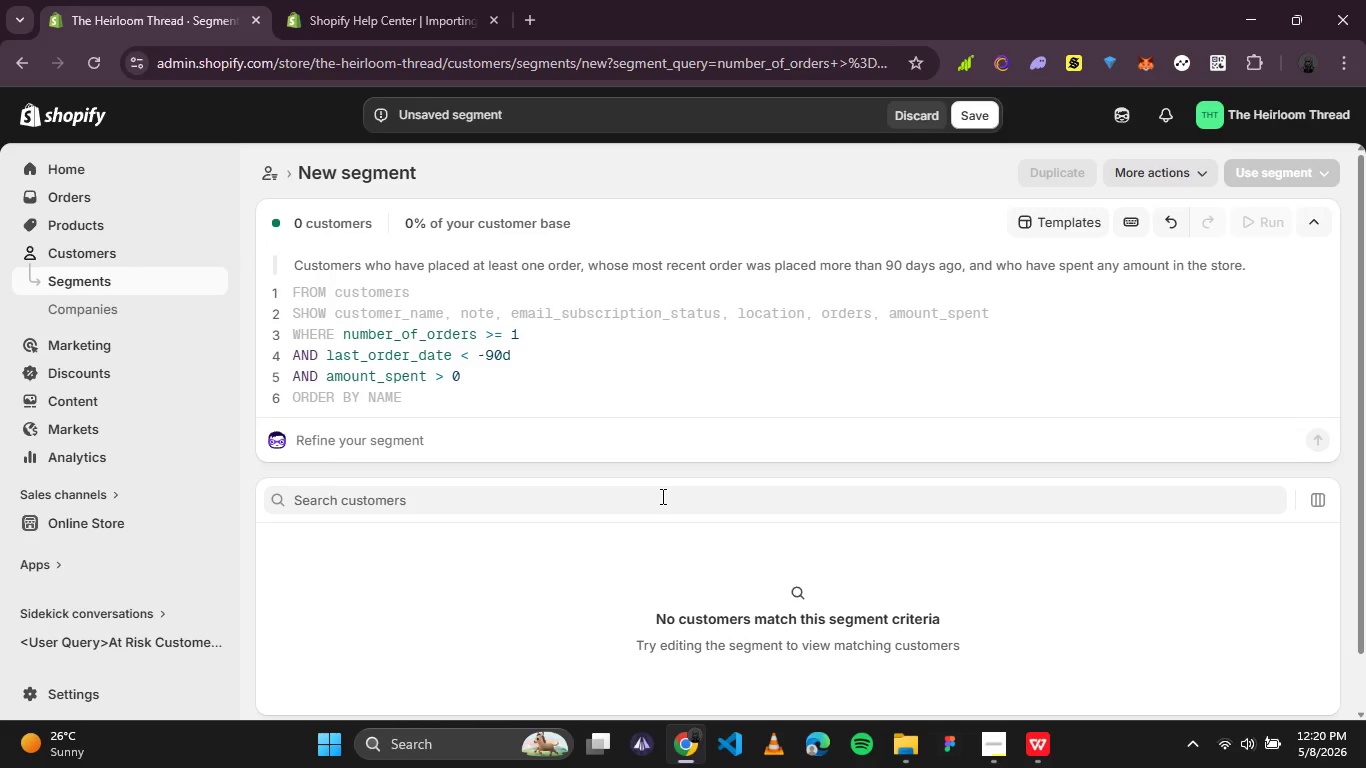 
left_click_drag(start_coordinate=[537, 335], to_coordinate=[334, 337])
 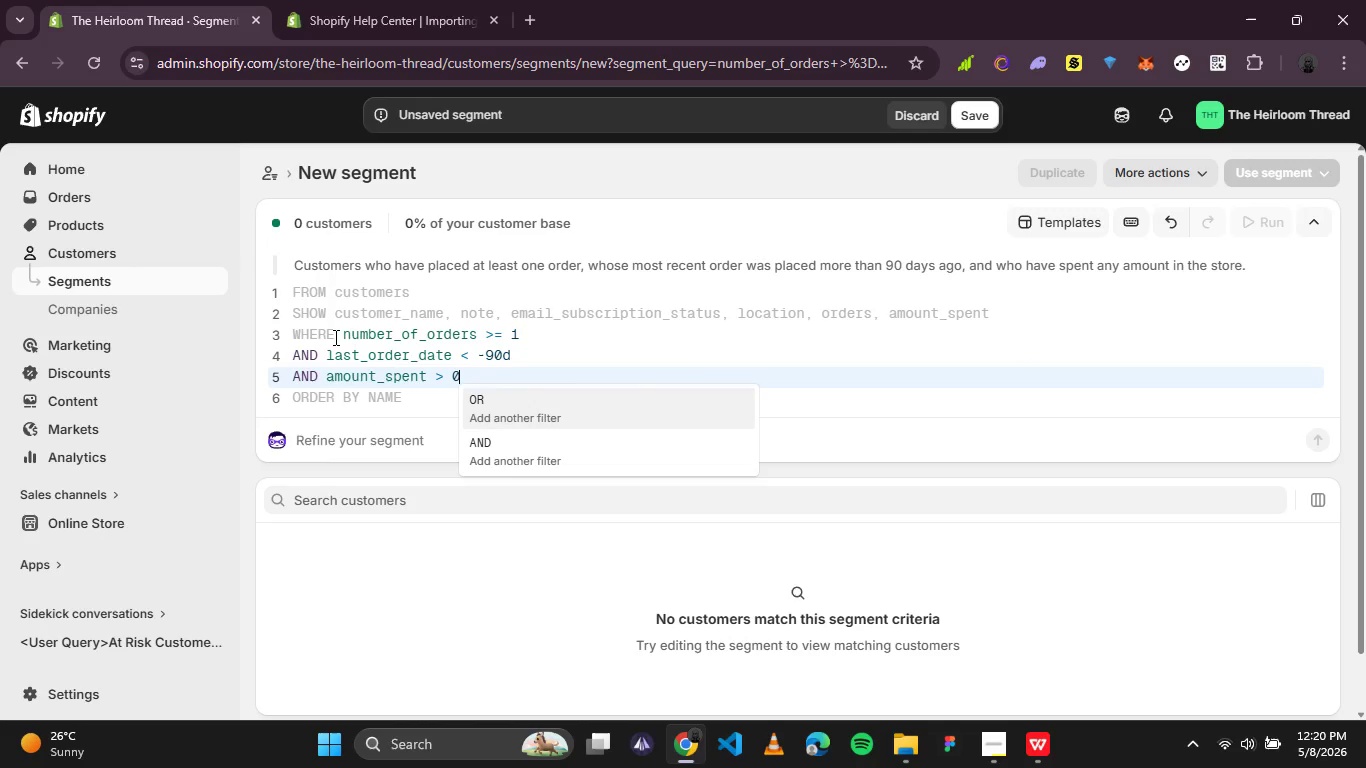 
key(Control+X)
 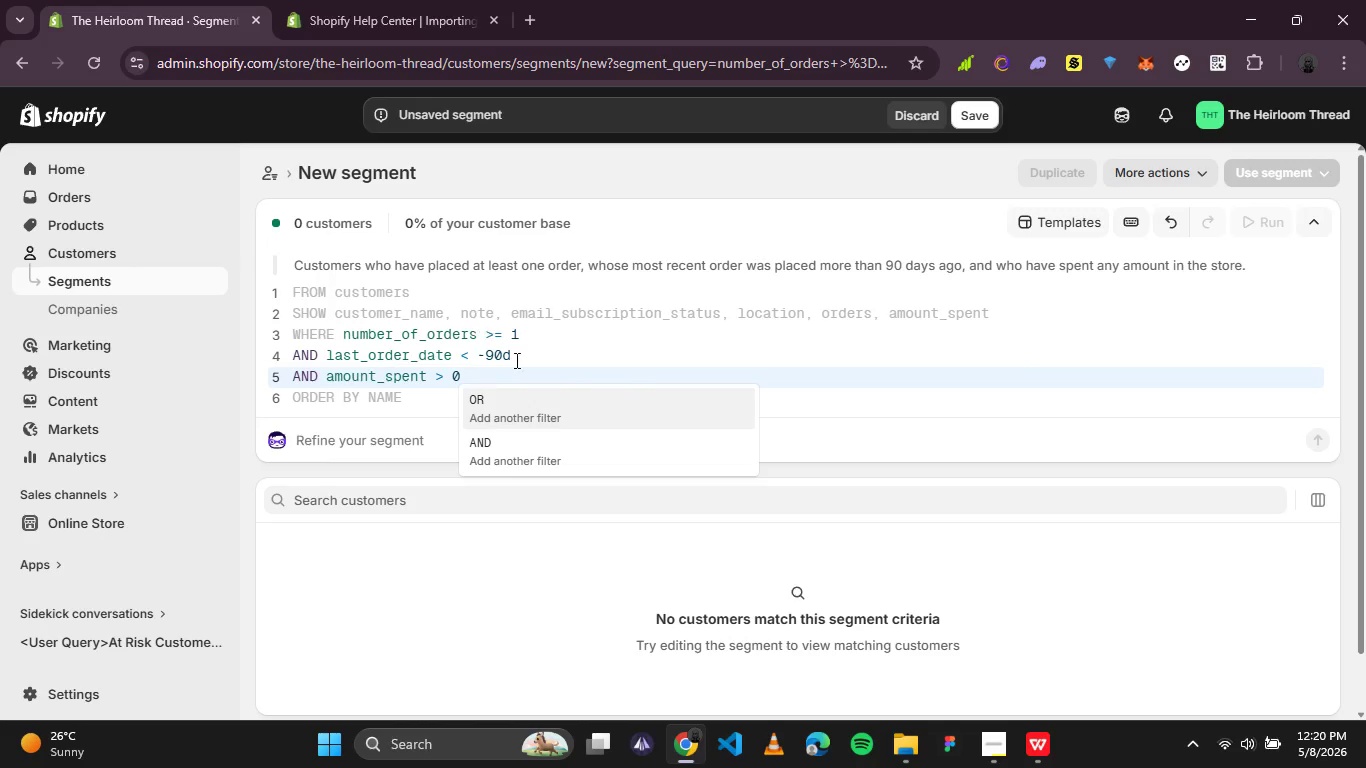 
left_click([537, 335])
 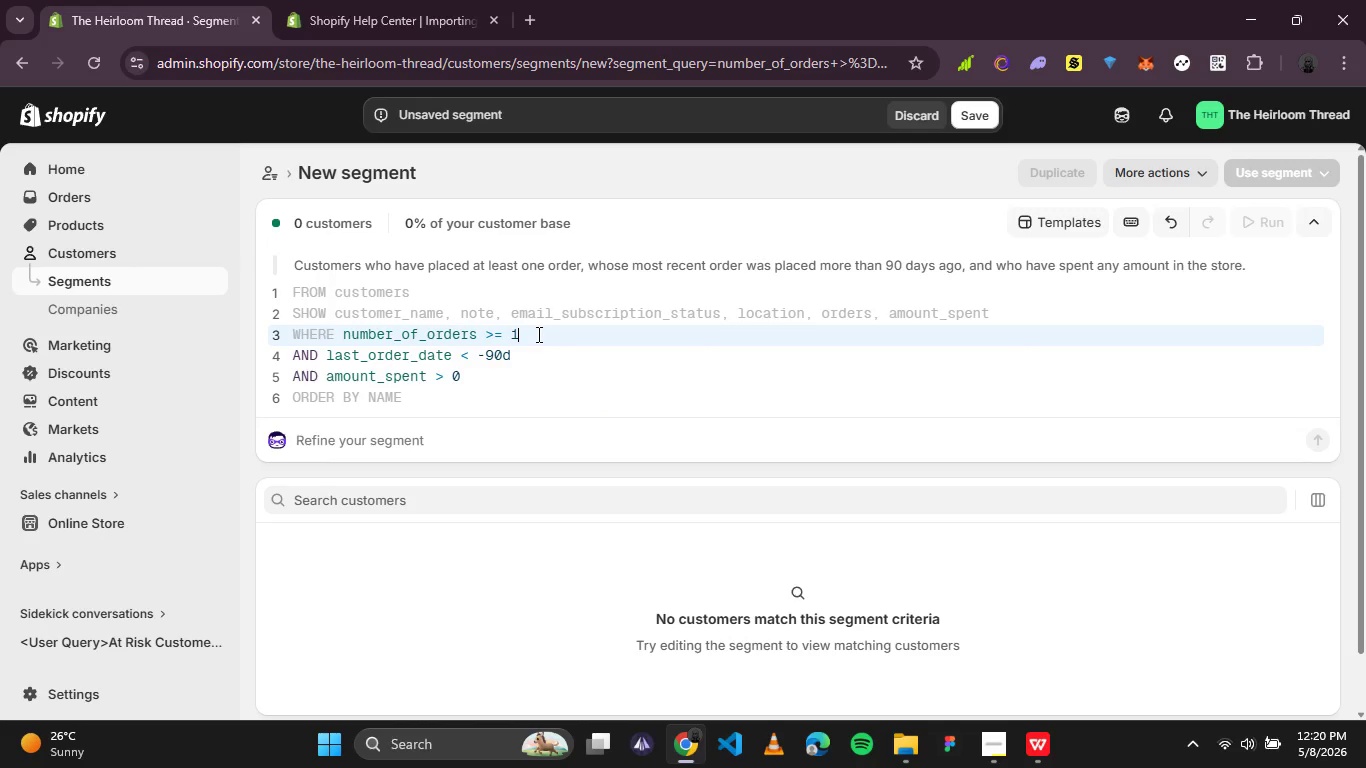 
left_click_drag(start_coordinate=[537, 334], to_coordinate=[332, 344])
 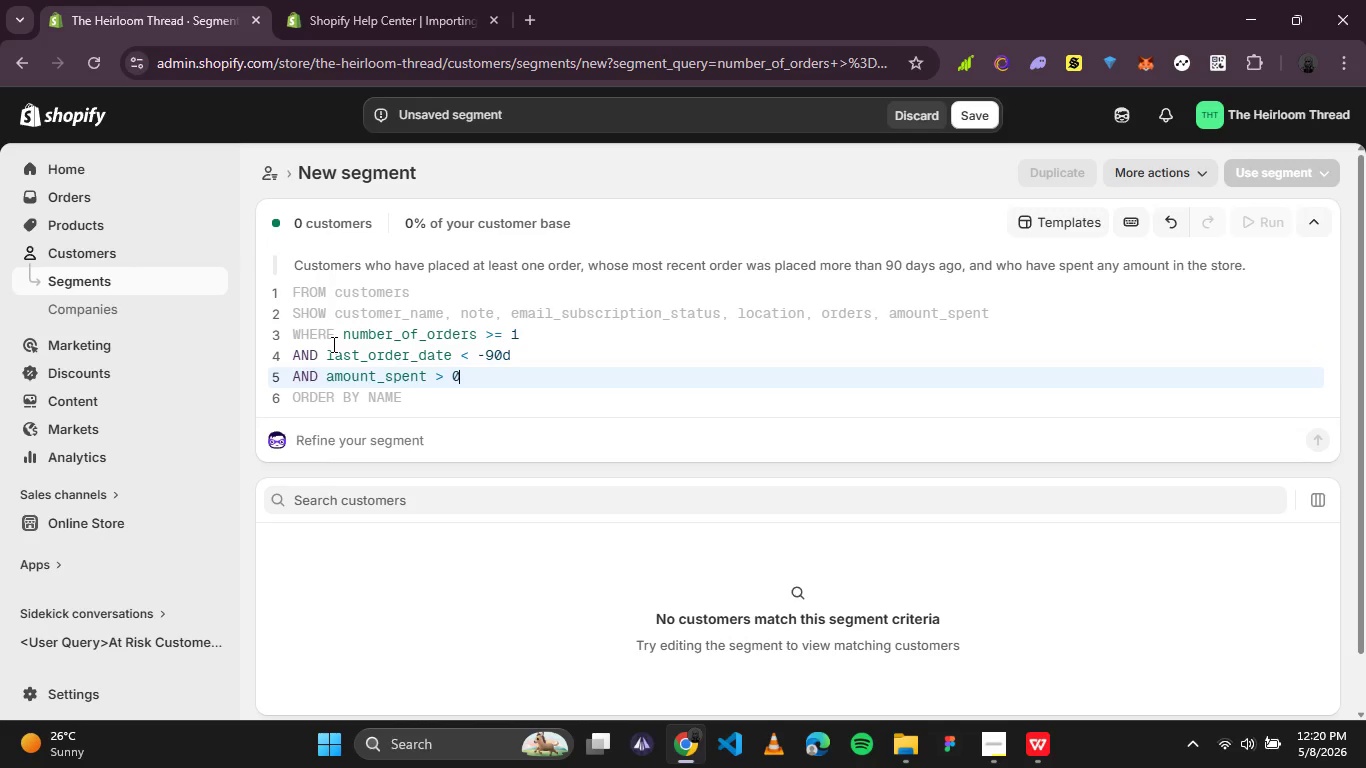 
hold_key(key=ControlLeft, duration=0.48)
 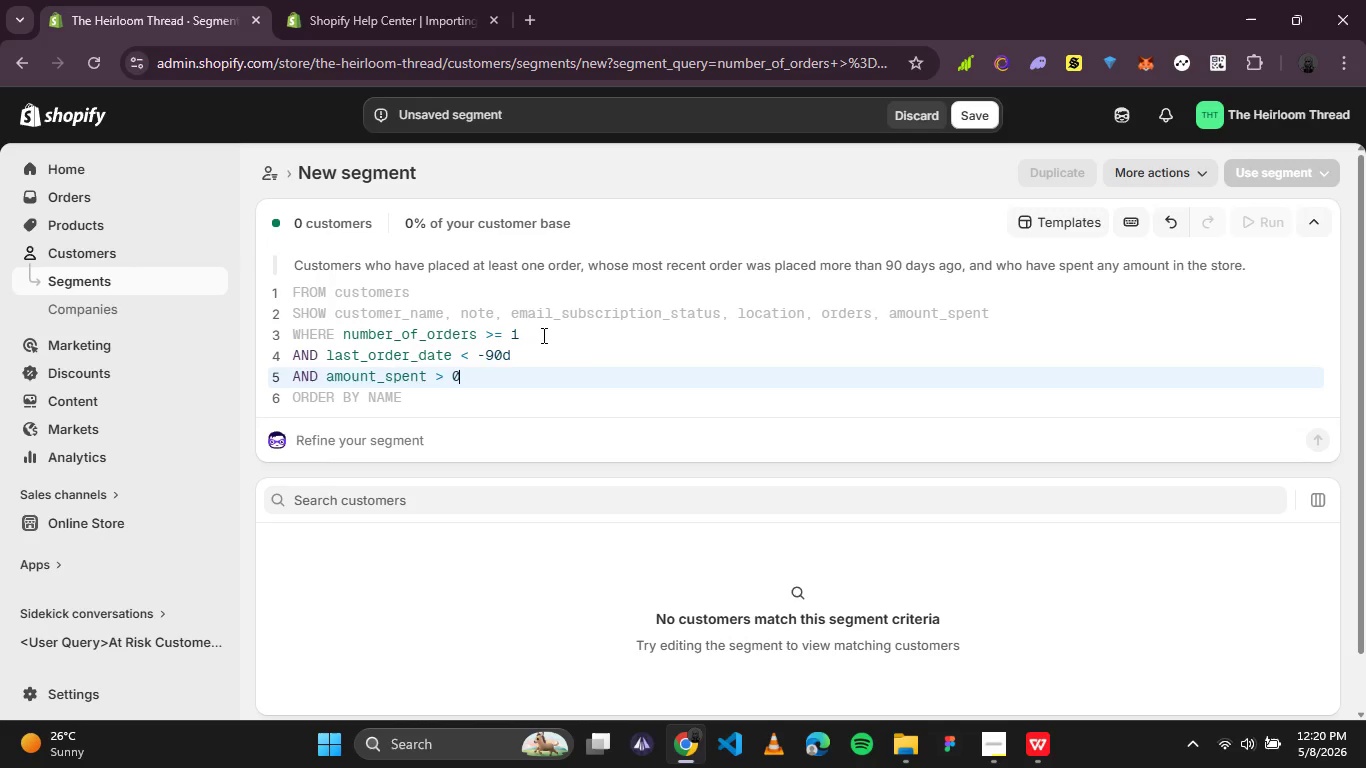 
left_click_drag(start_coordinate=[542, 335], to_coordinate=[353, 352])
 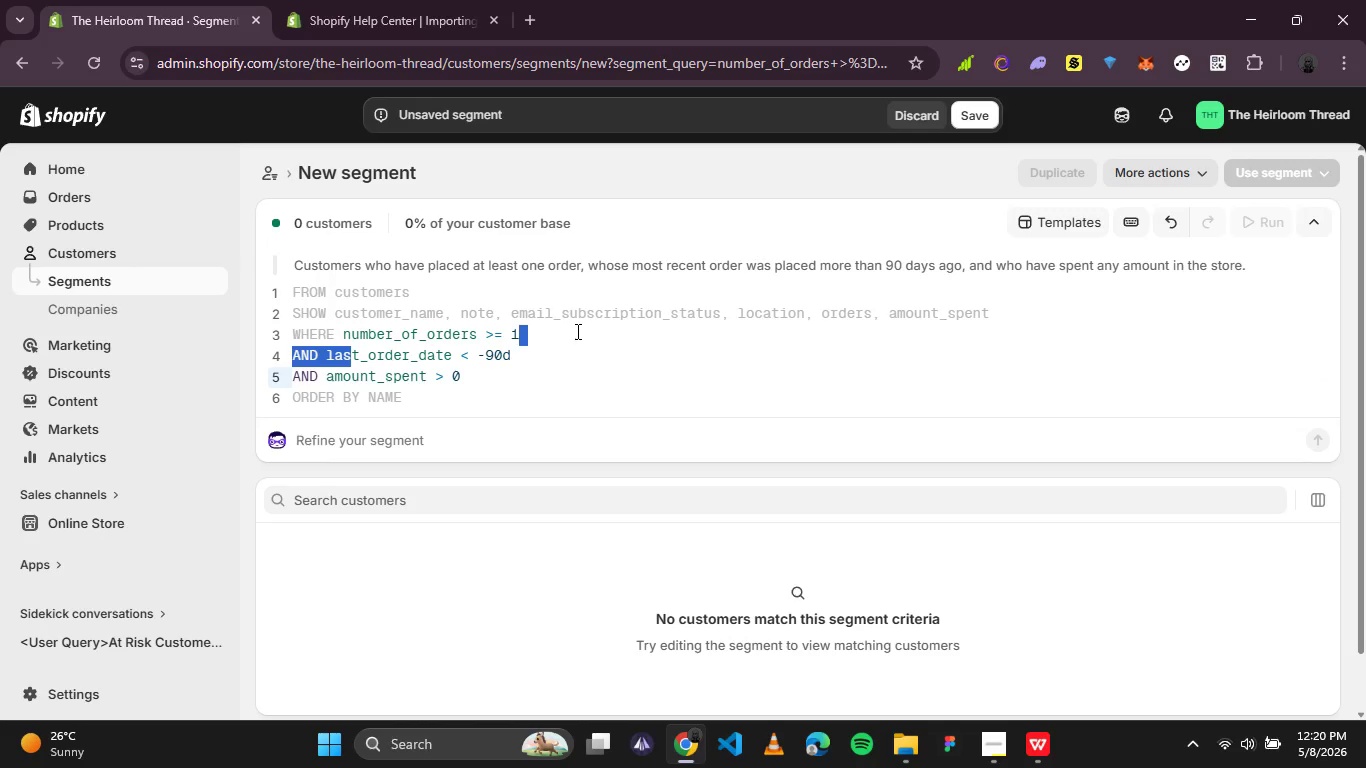 
left_click([576, 331])
 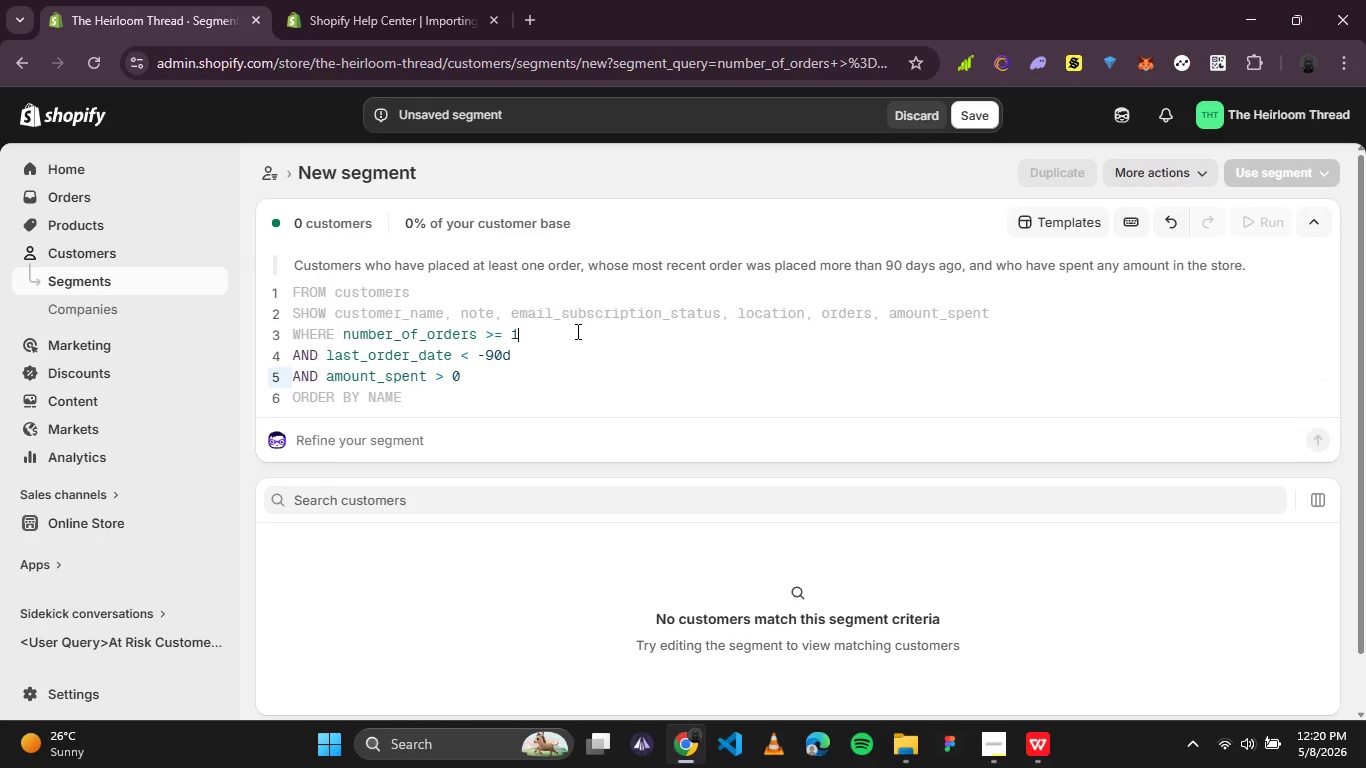 
key(PrintScreen)
 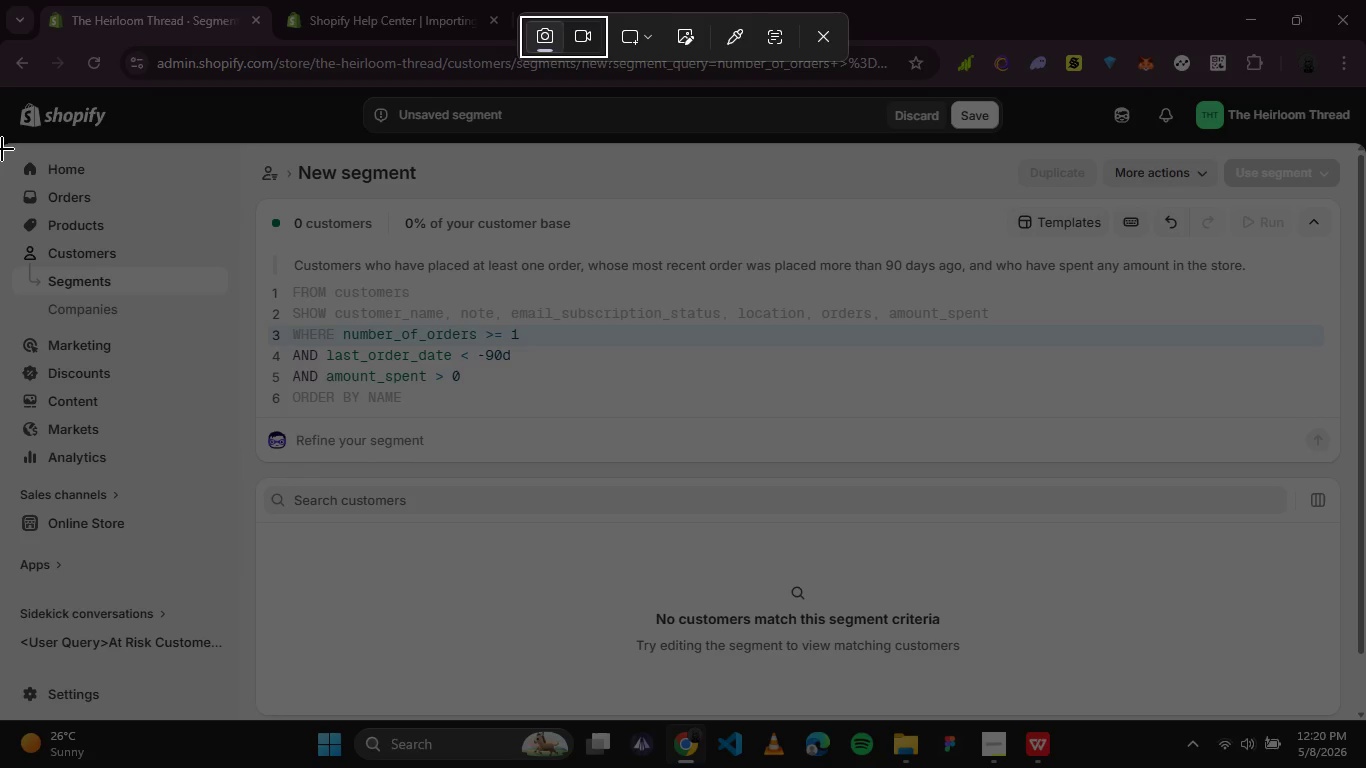 
wait(5.28)
 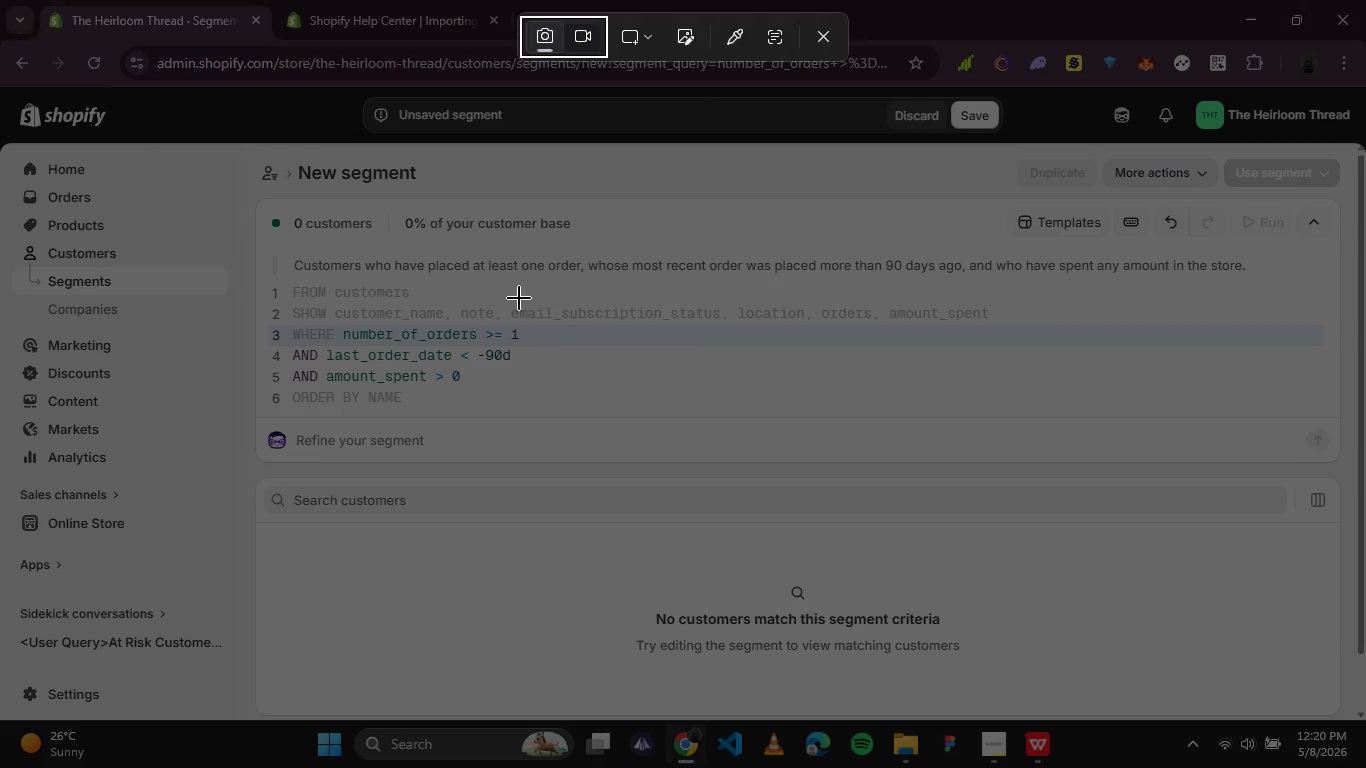 
left_click_drag(start_coordinate=[0, 95], to_coordinate=[1357, 706])
 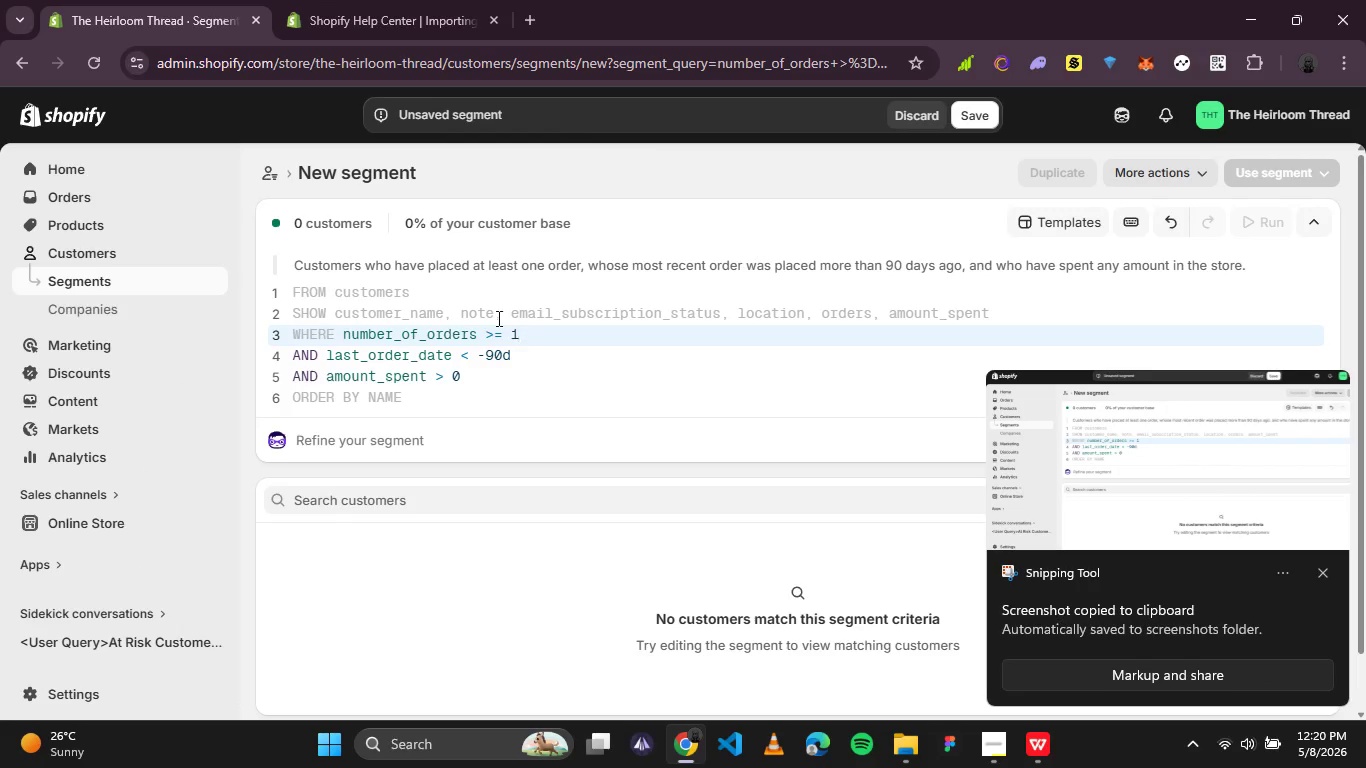 
left_click([532, 333])
 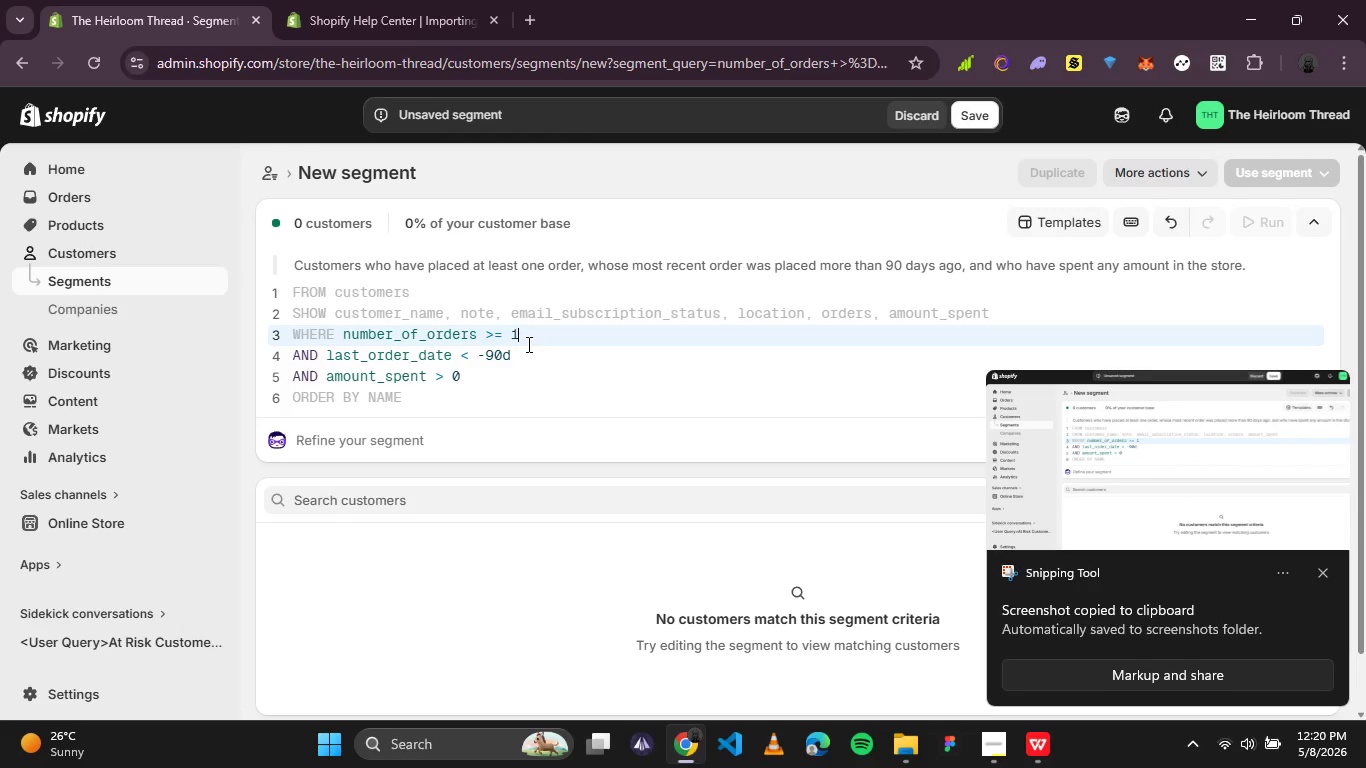 
key(Backspace)
 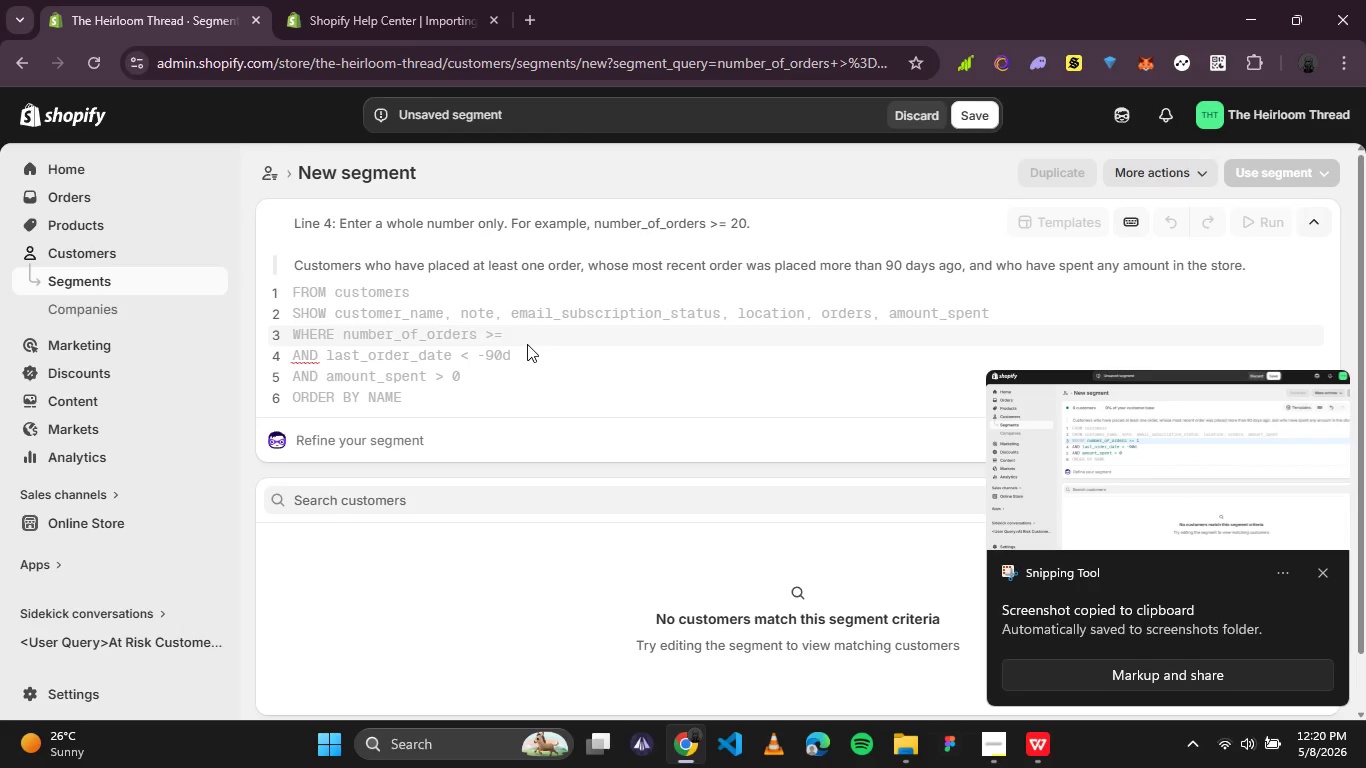 
key(Backspace)
 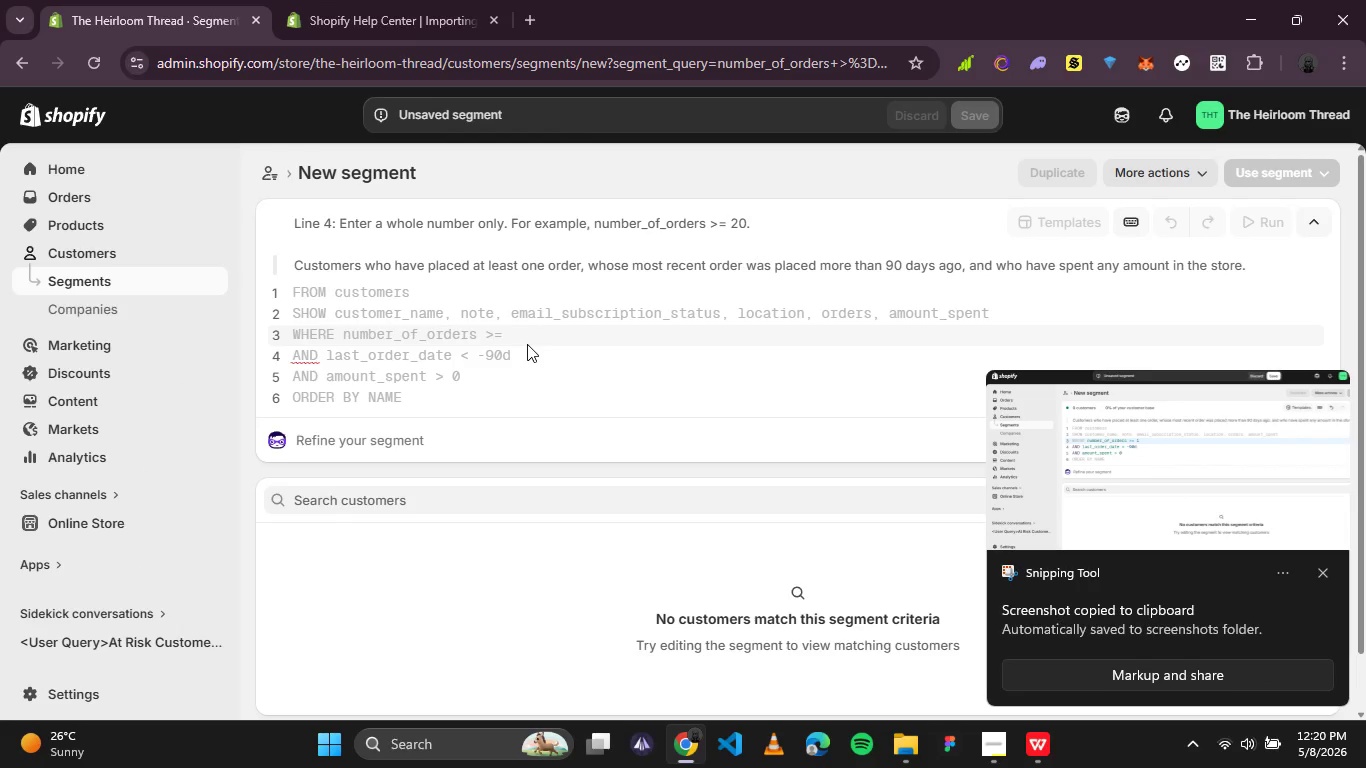 
key(Backspace)
 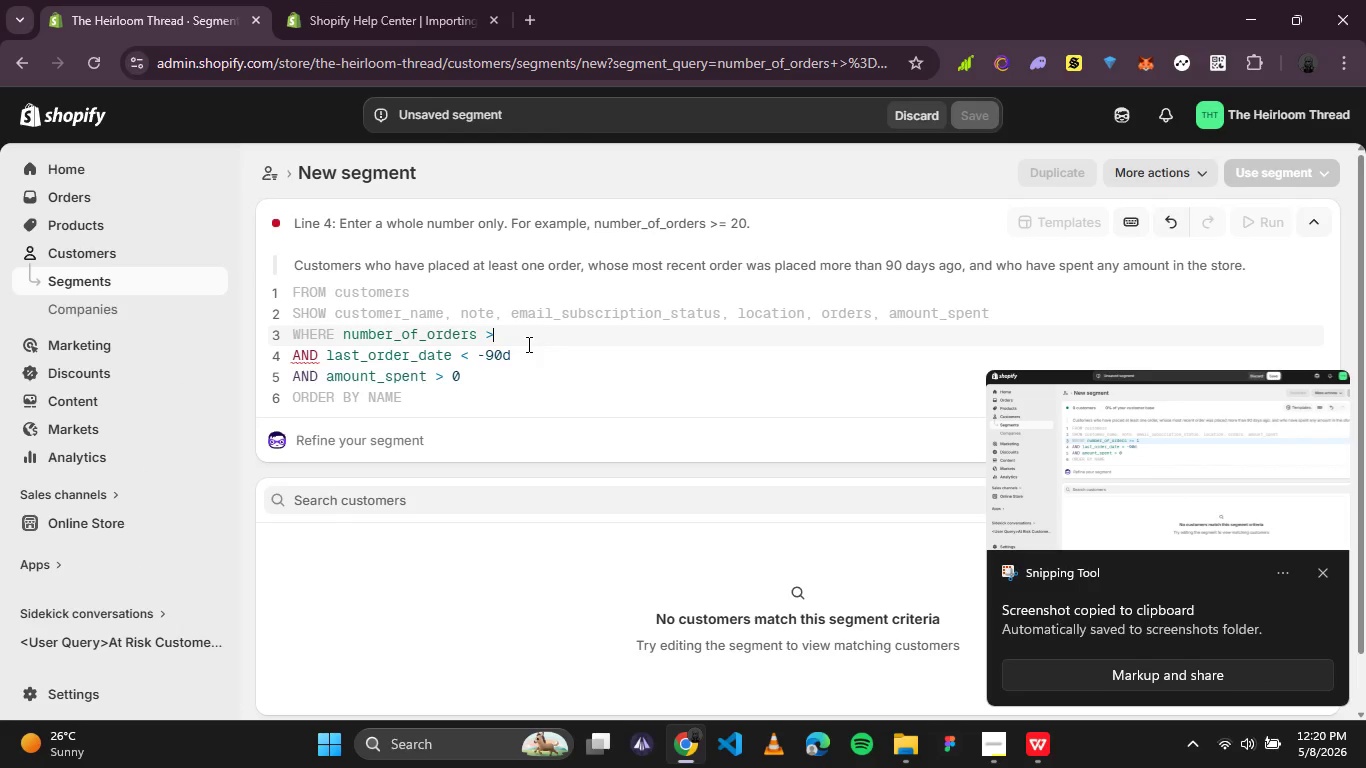 
key(Backspace)
 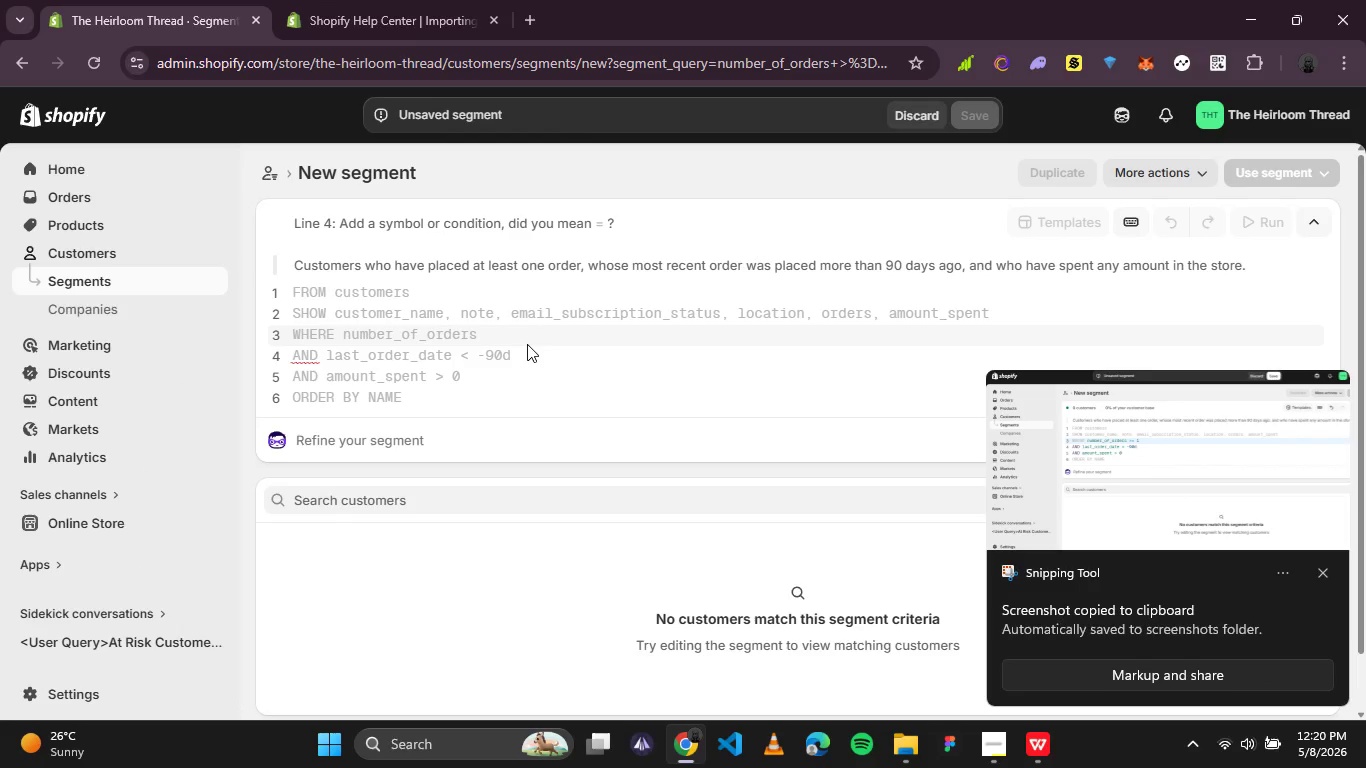 
key(Backspace)
 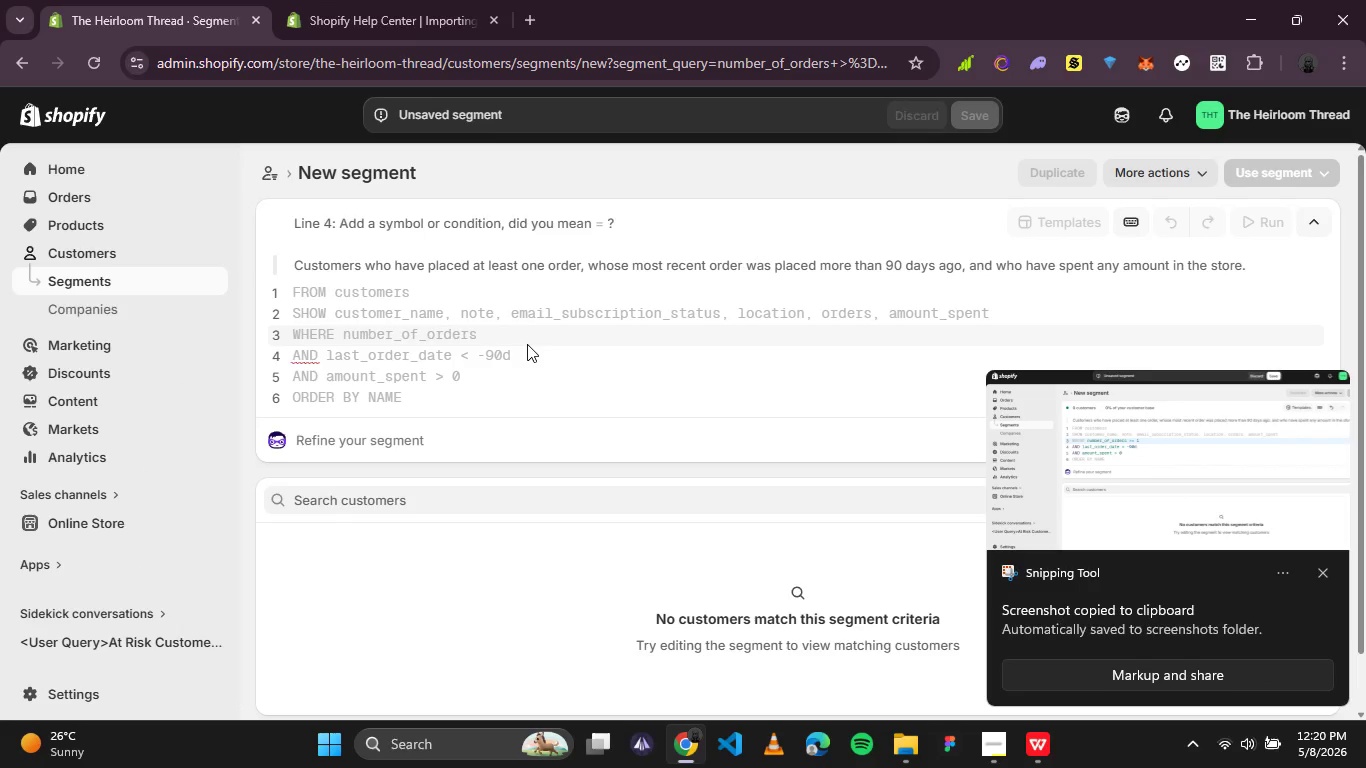 
key(Backspace)
 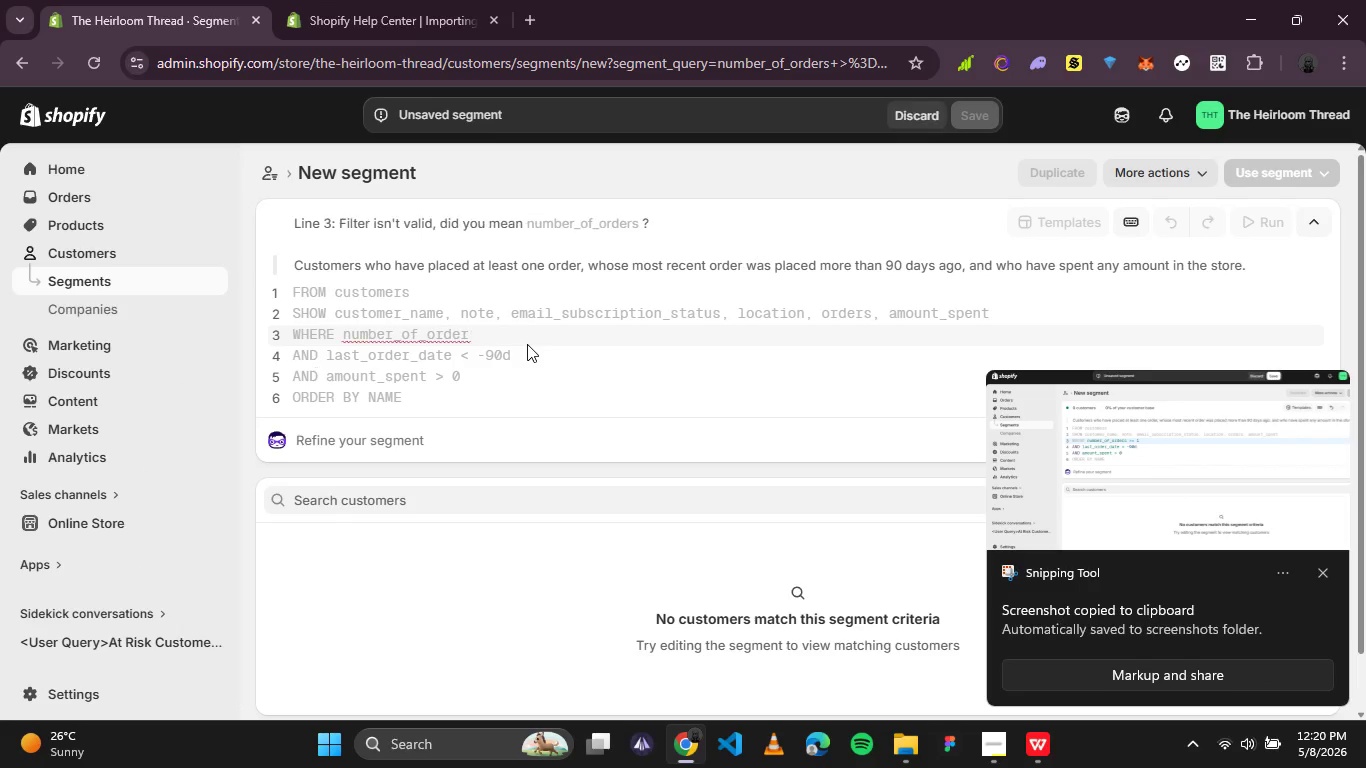 
key(Backspace)
 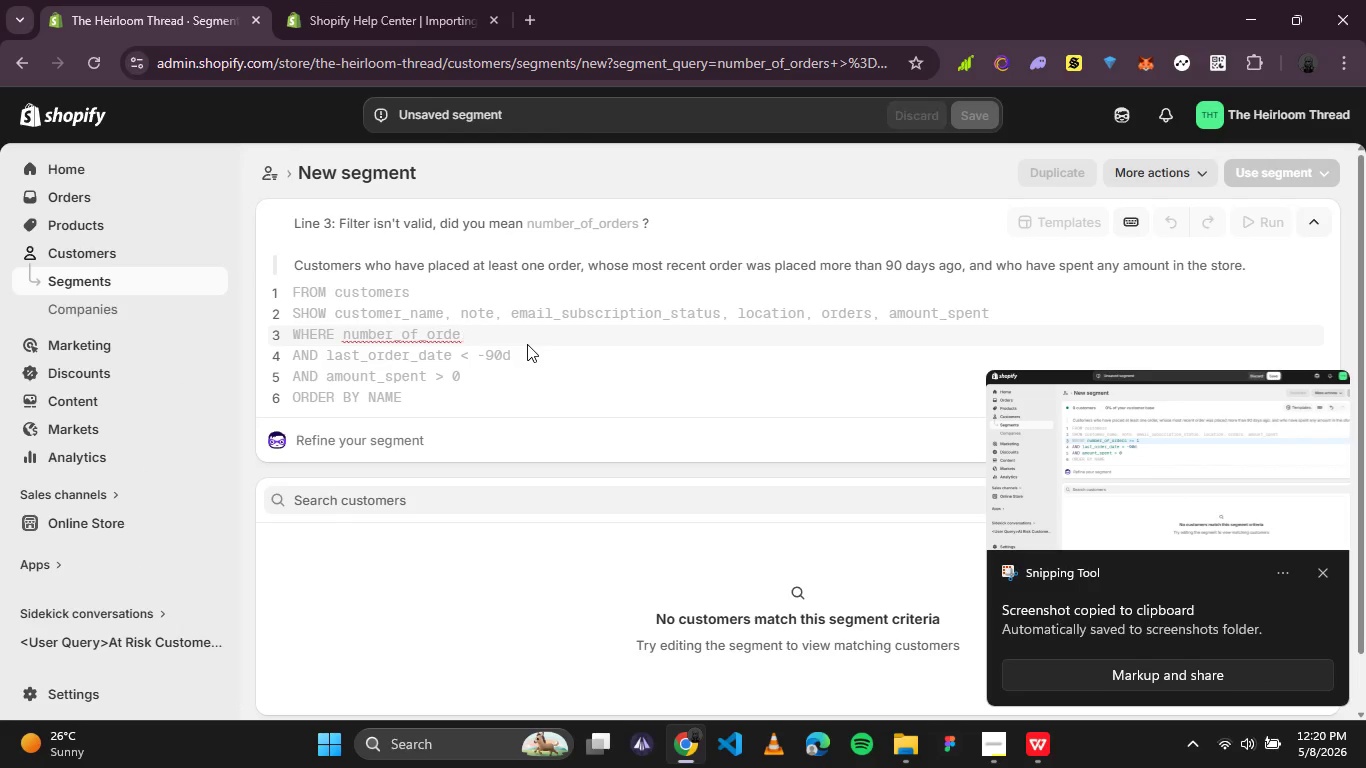 
key(Backspace)
 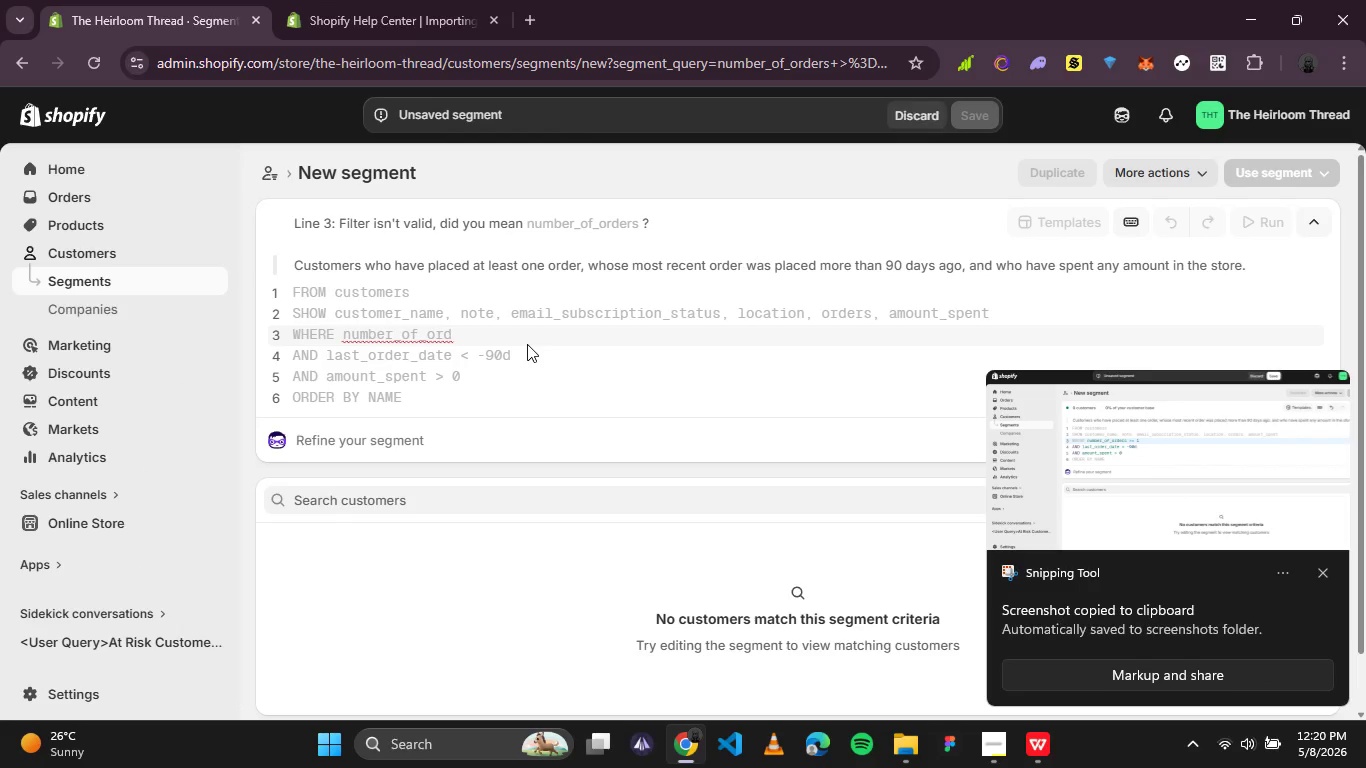 
key(Backspace)
 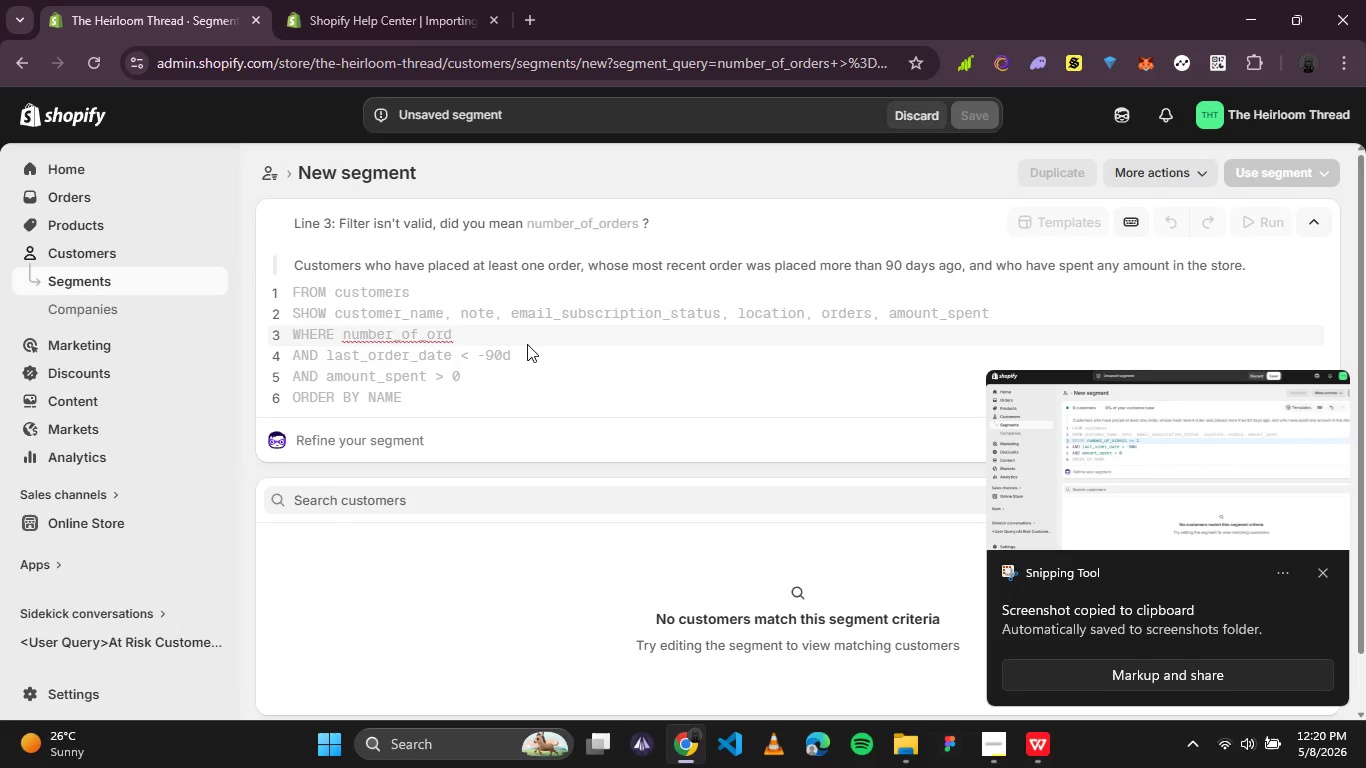 
key(Backspace)
 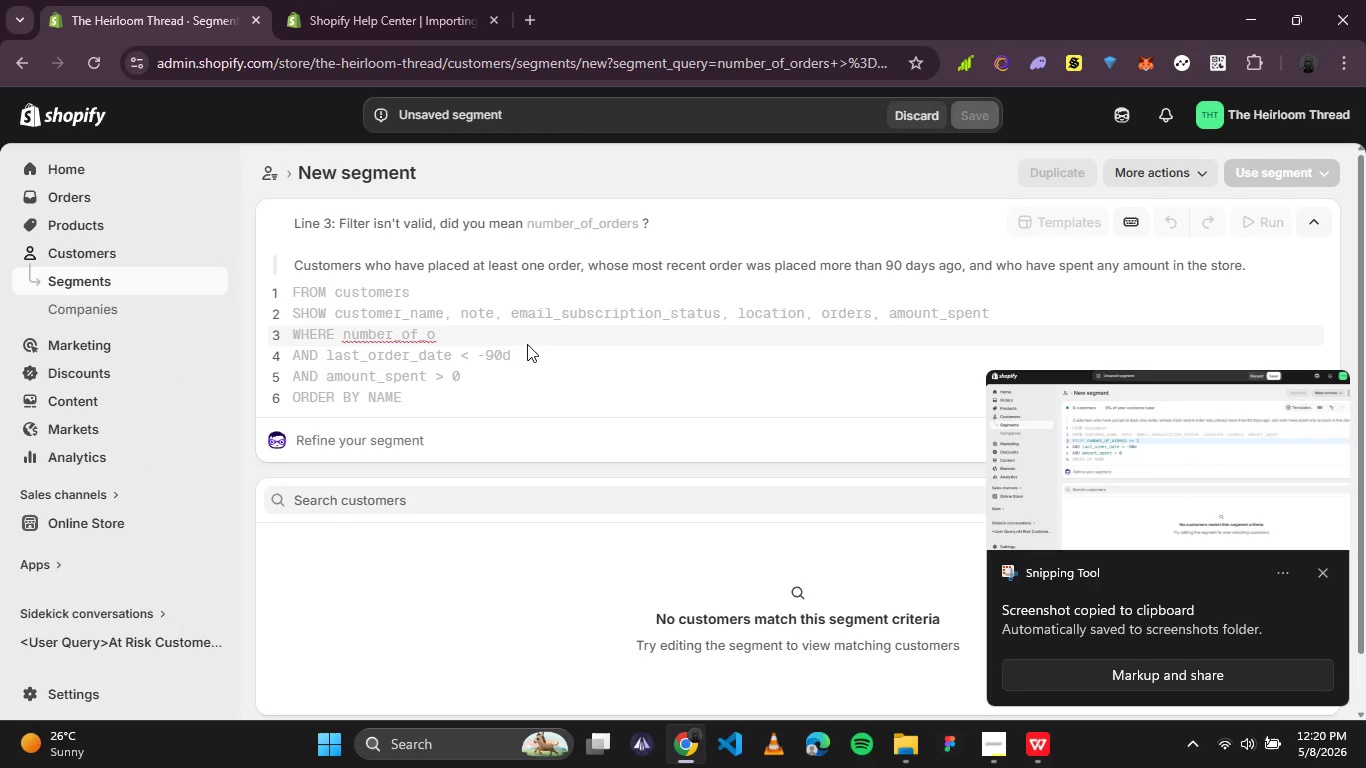 
key(Backspace)
 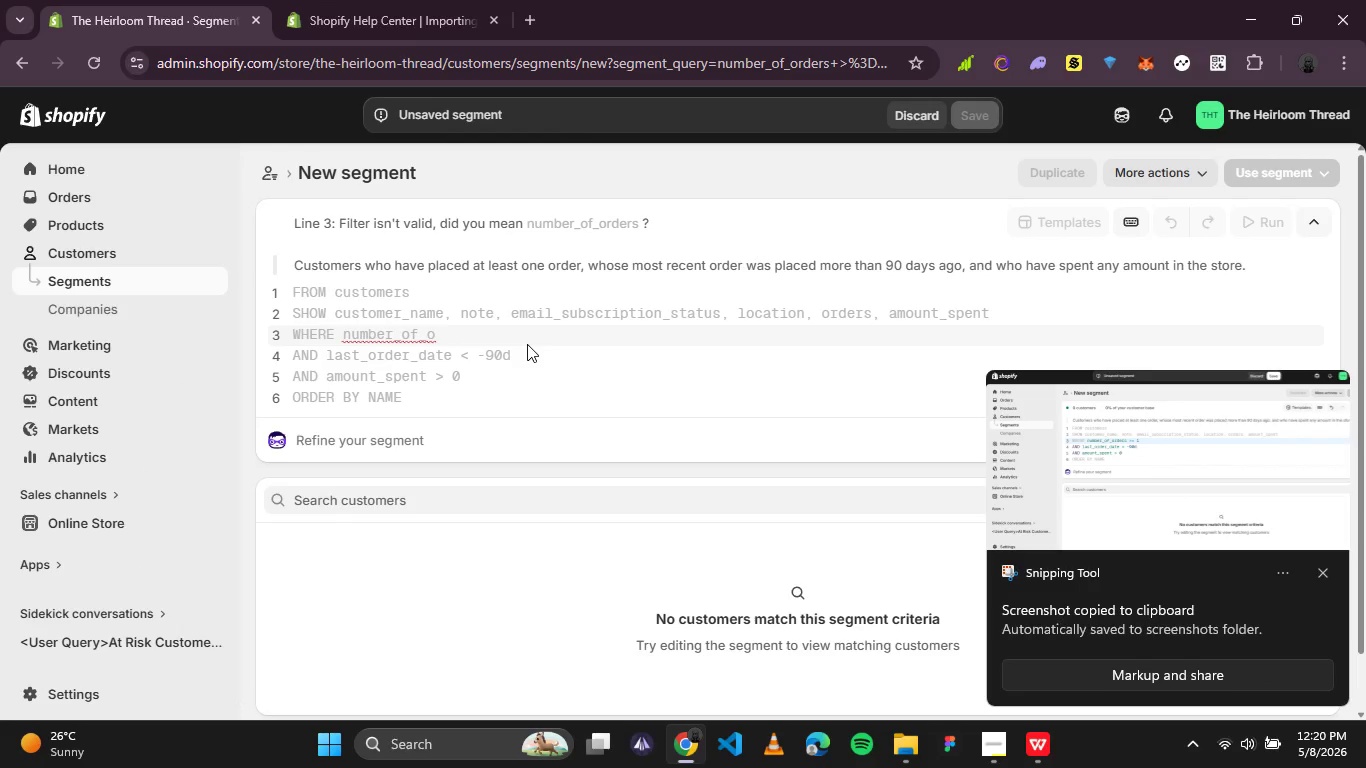 
key(Backspace)
 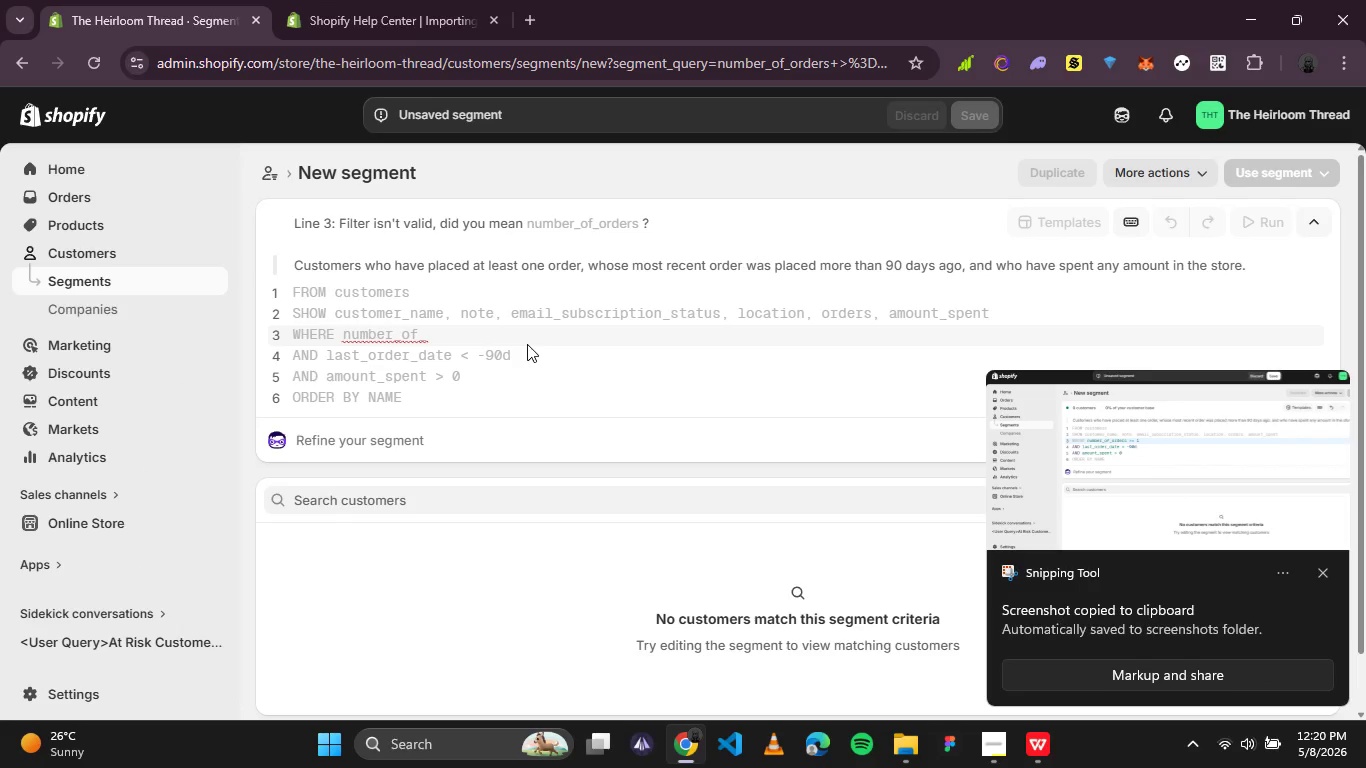 
key(Backspace)
 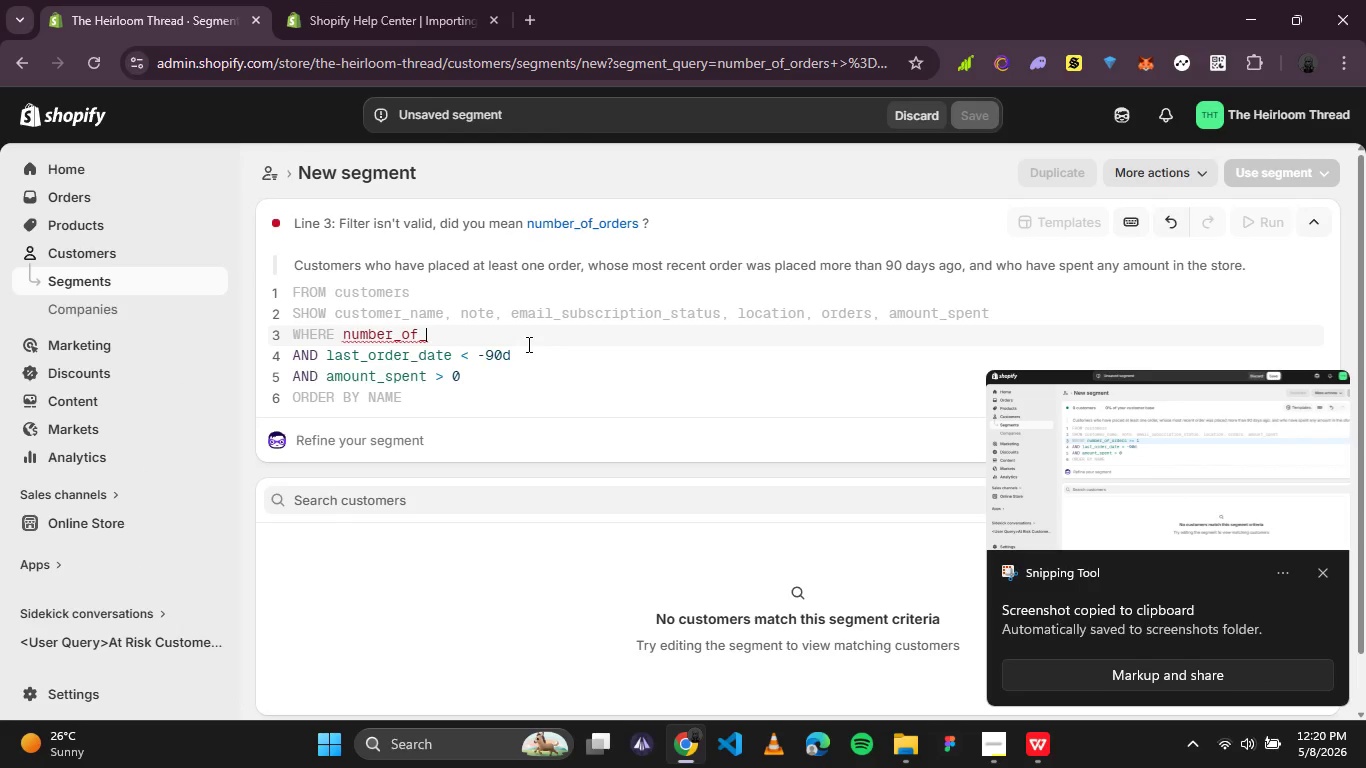 
key(Backspace)
 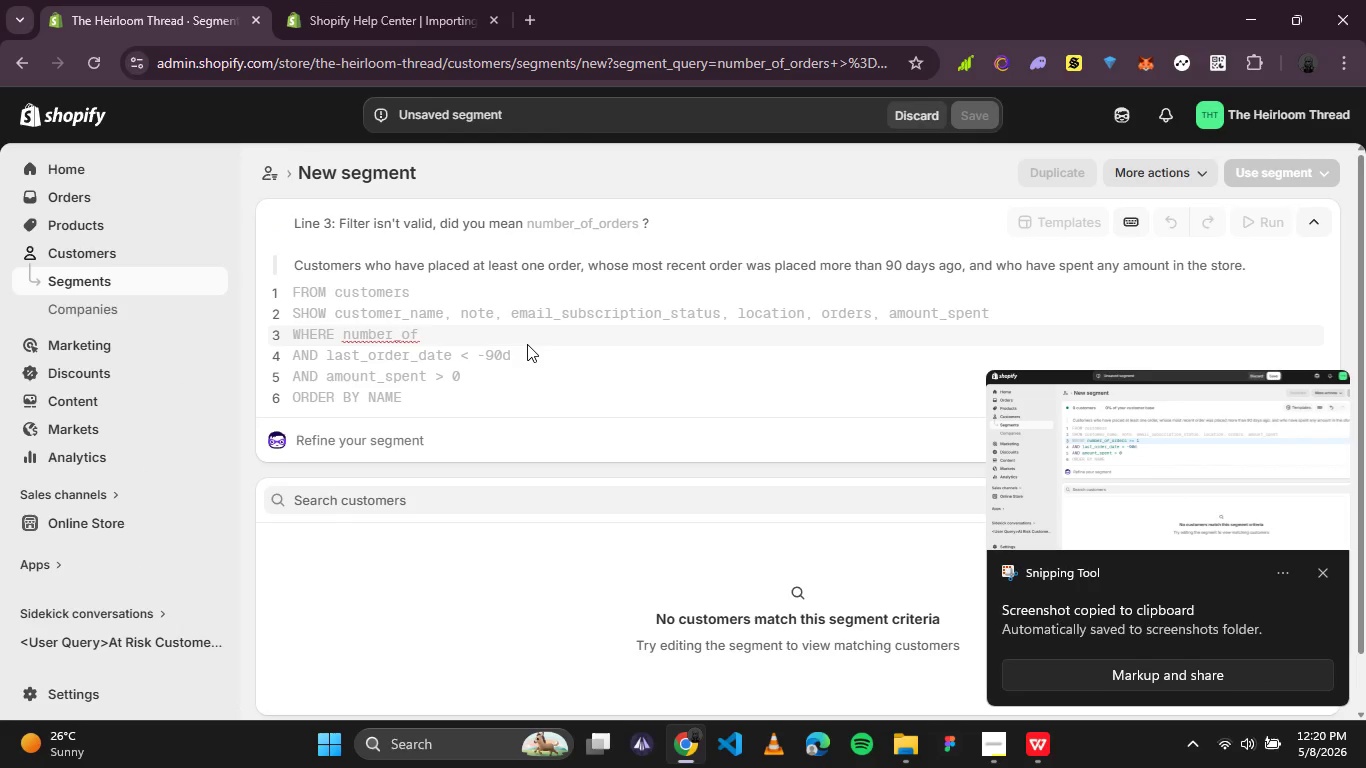 
key(Backspace)
 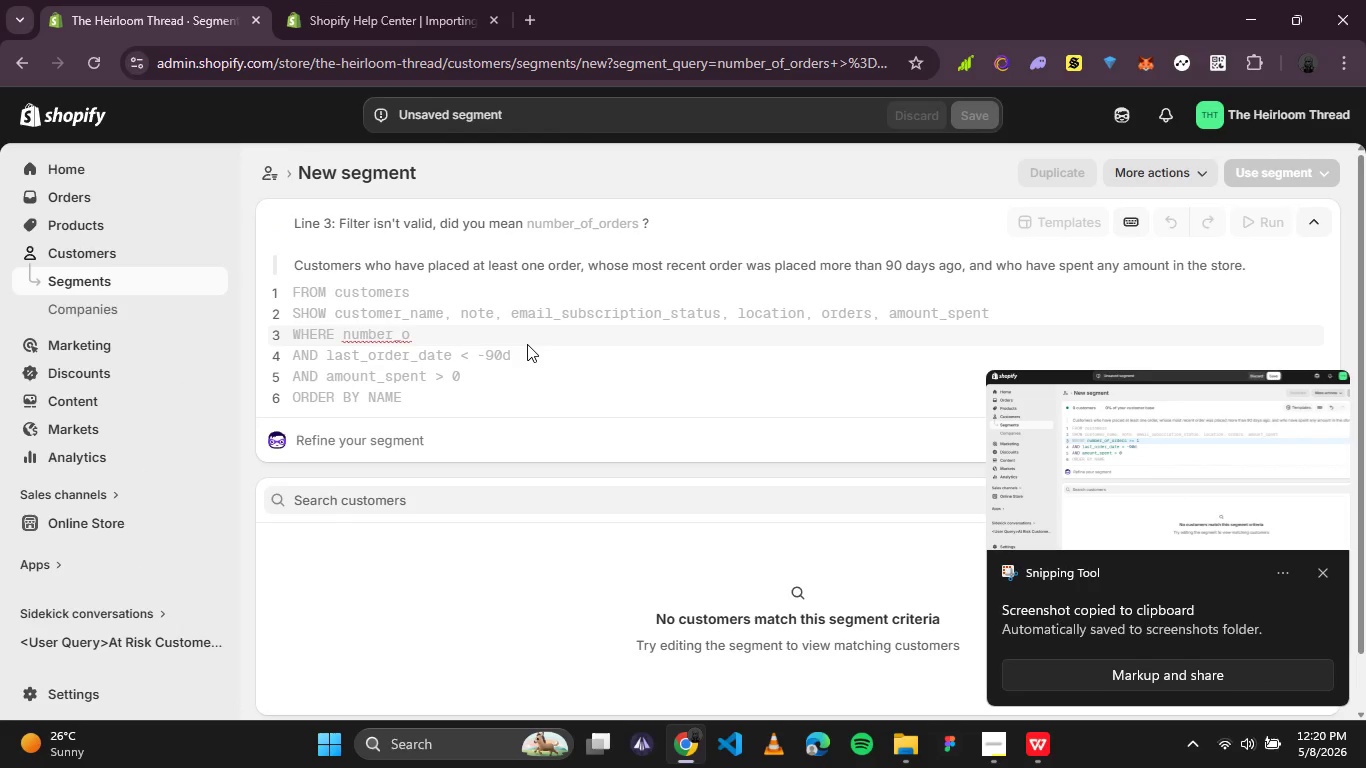 
key(Backspace)
 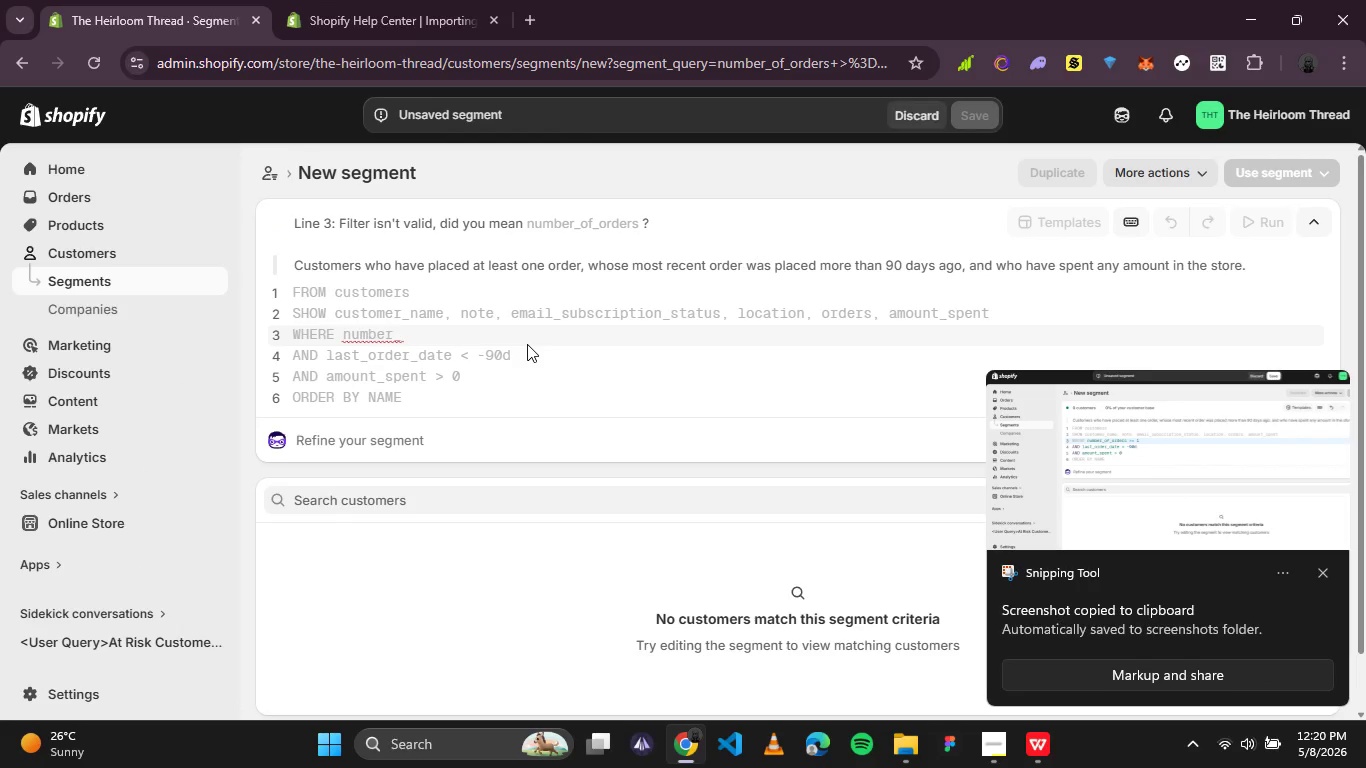 
key(Backspace)
 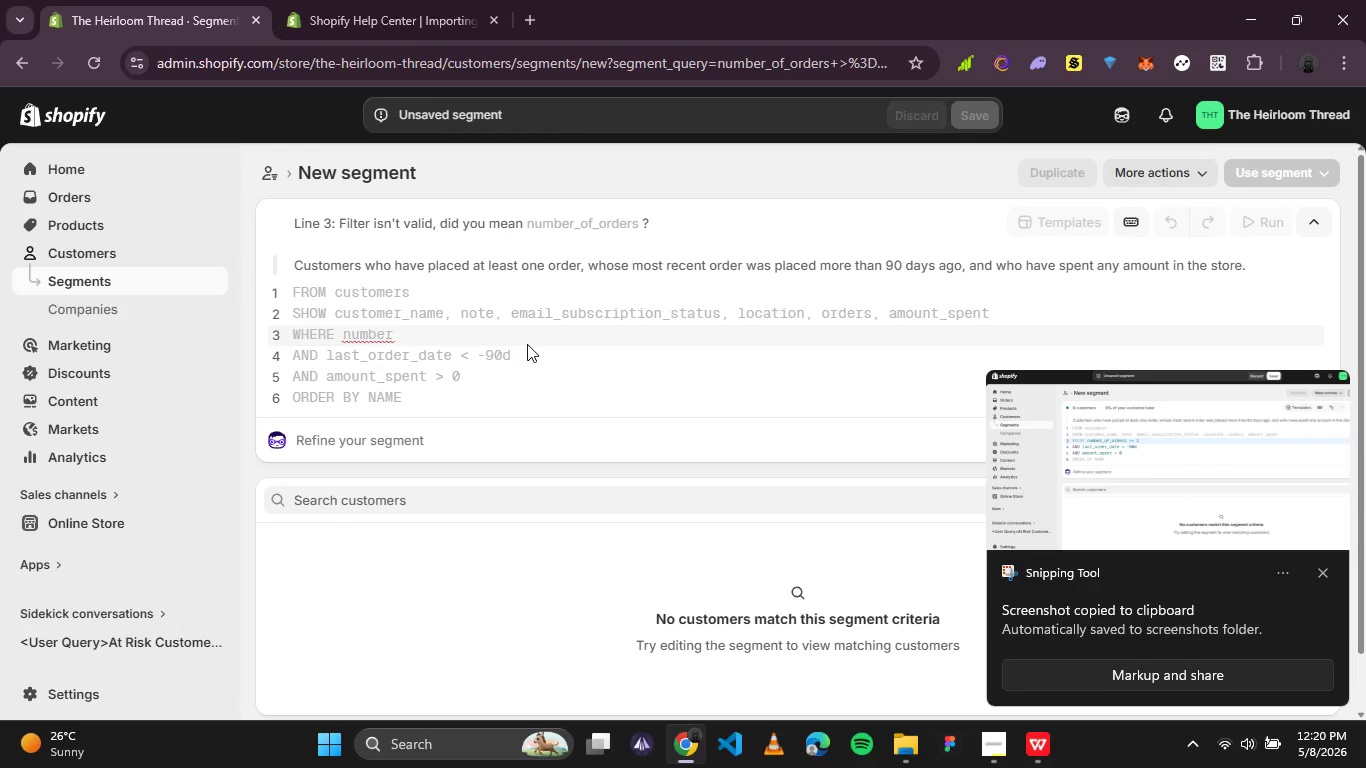 
key(Backspace)
 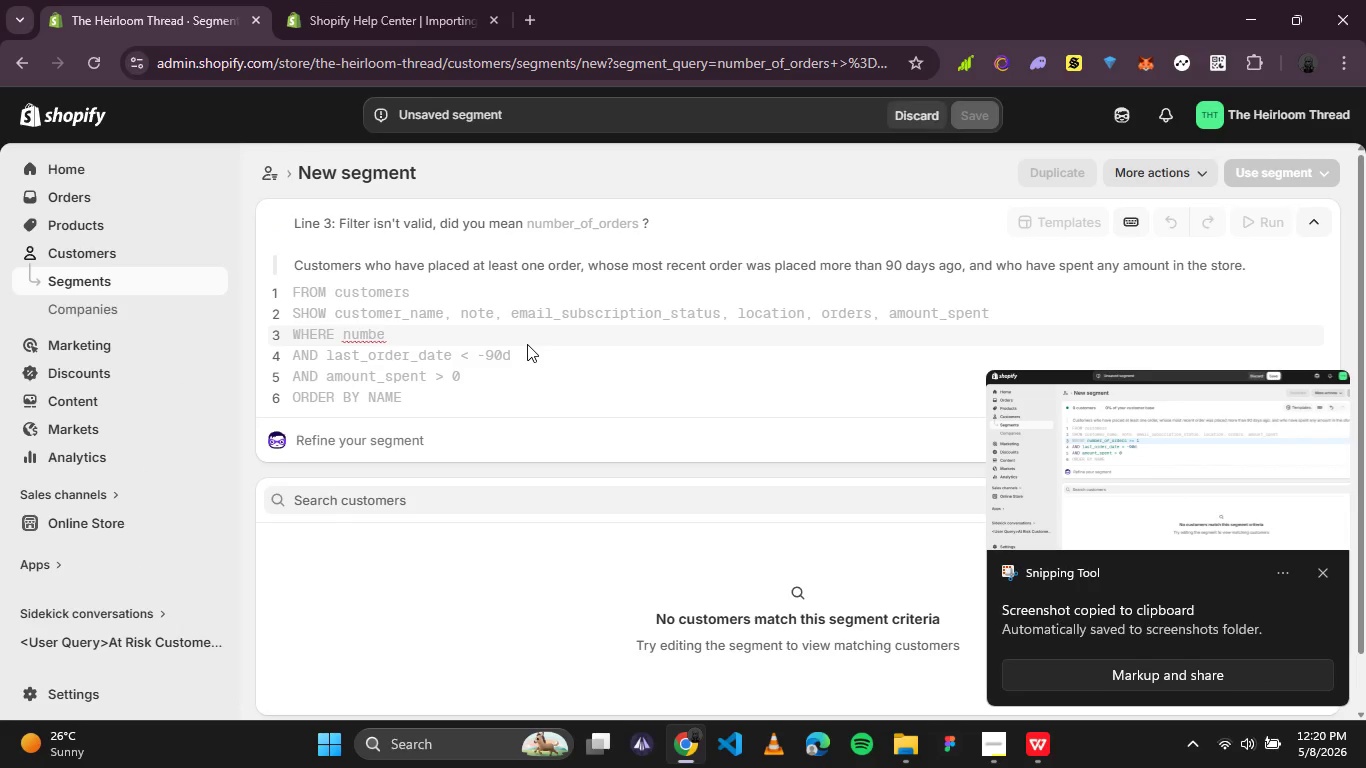 
key(Backspace)
 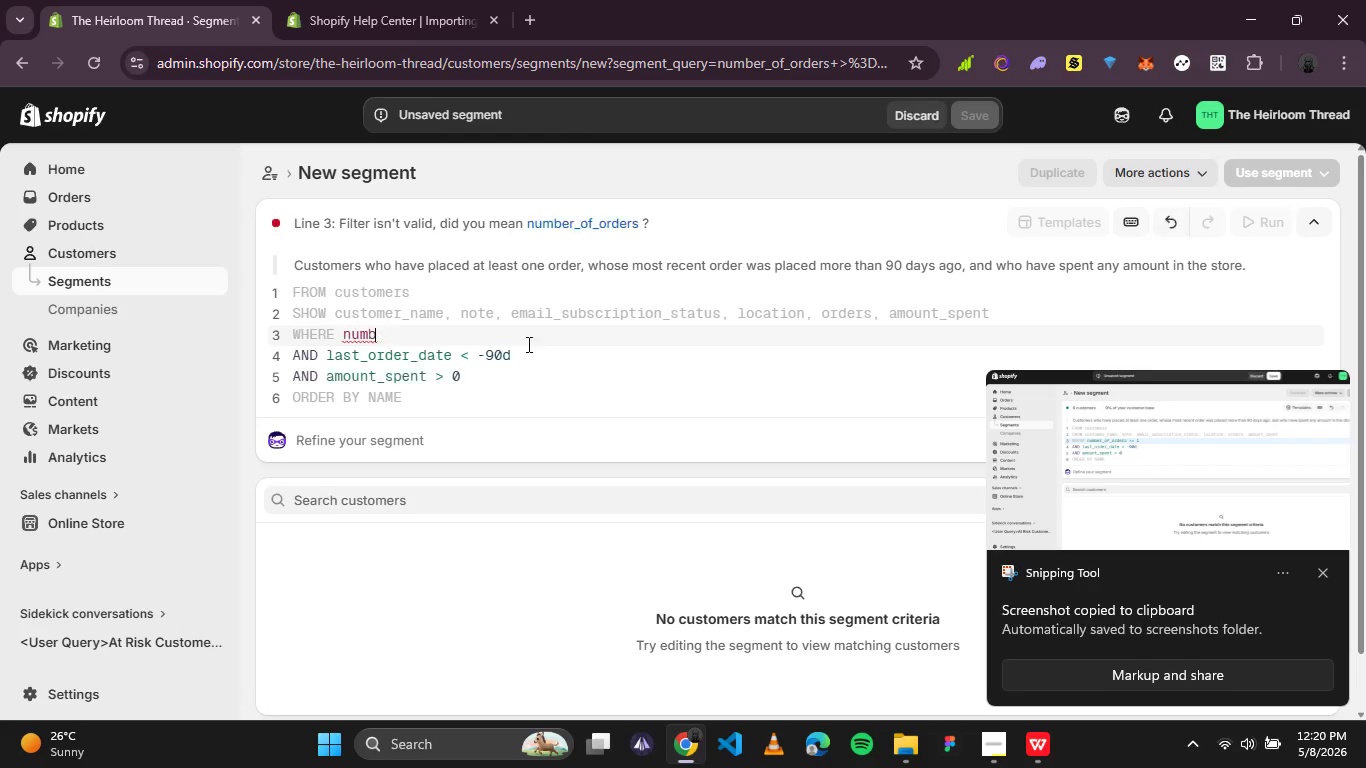 
key(Backspace)
 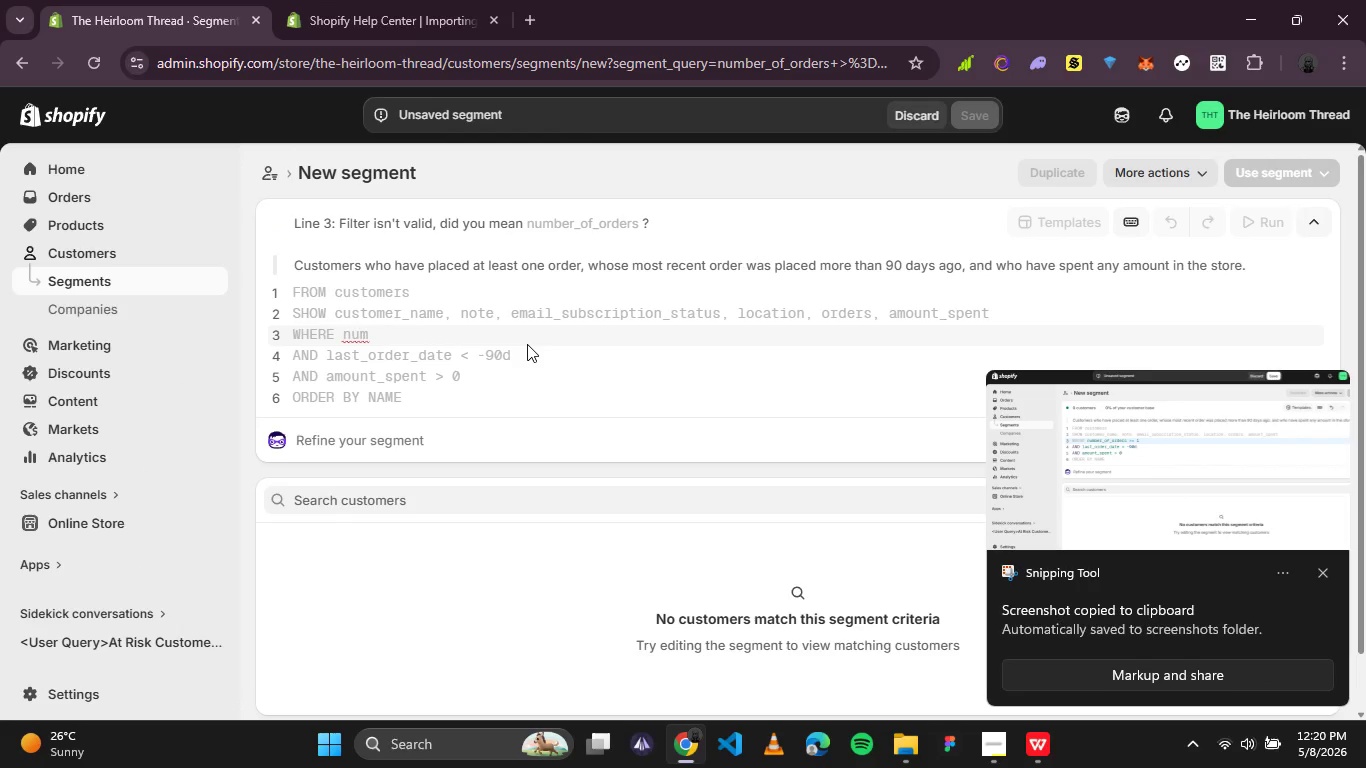 
key(Backspace)
 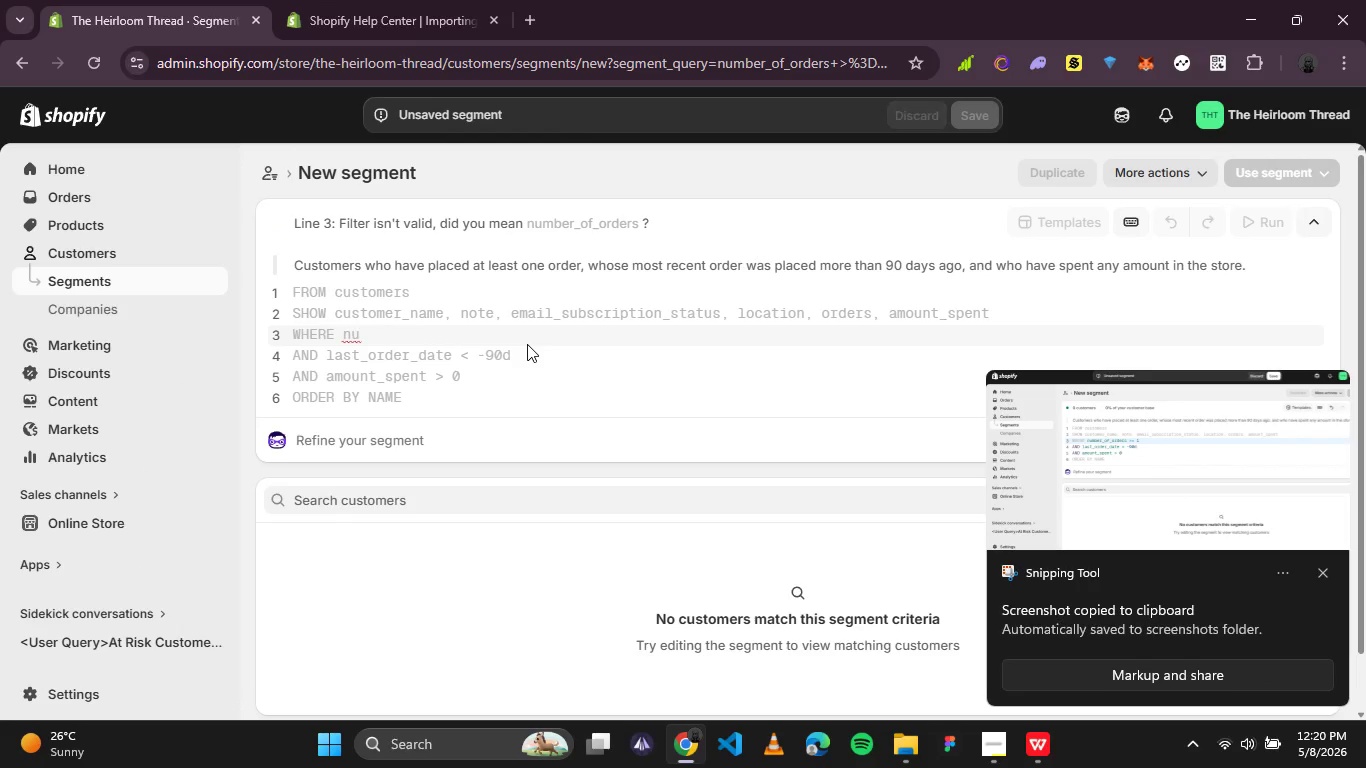 
key(Backspace)
 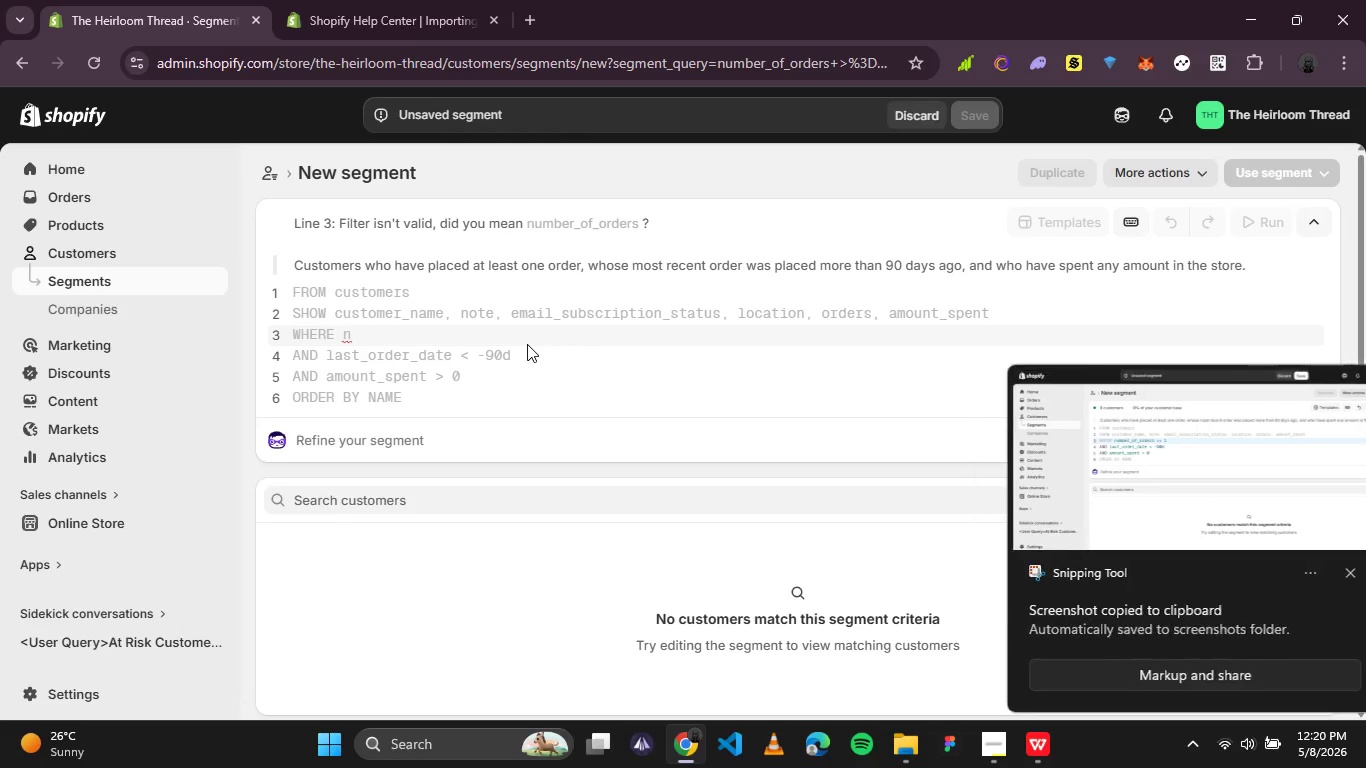 
key(Backspace)
 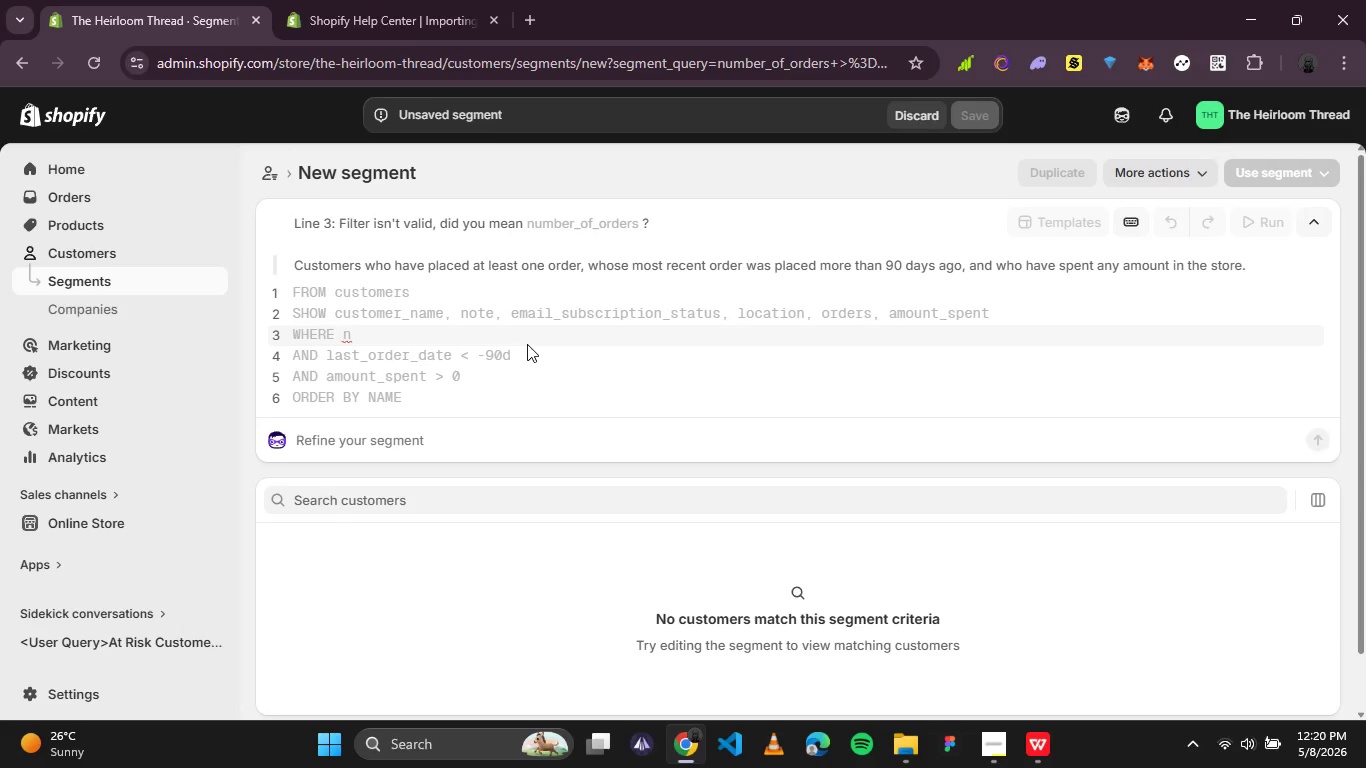 
key(Backspace)
 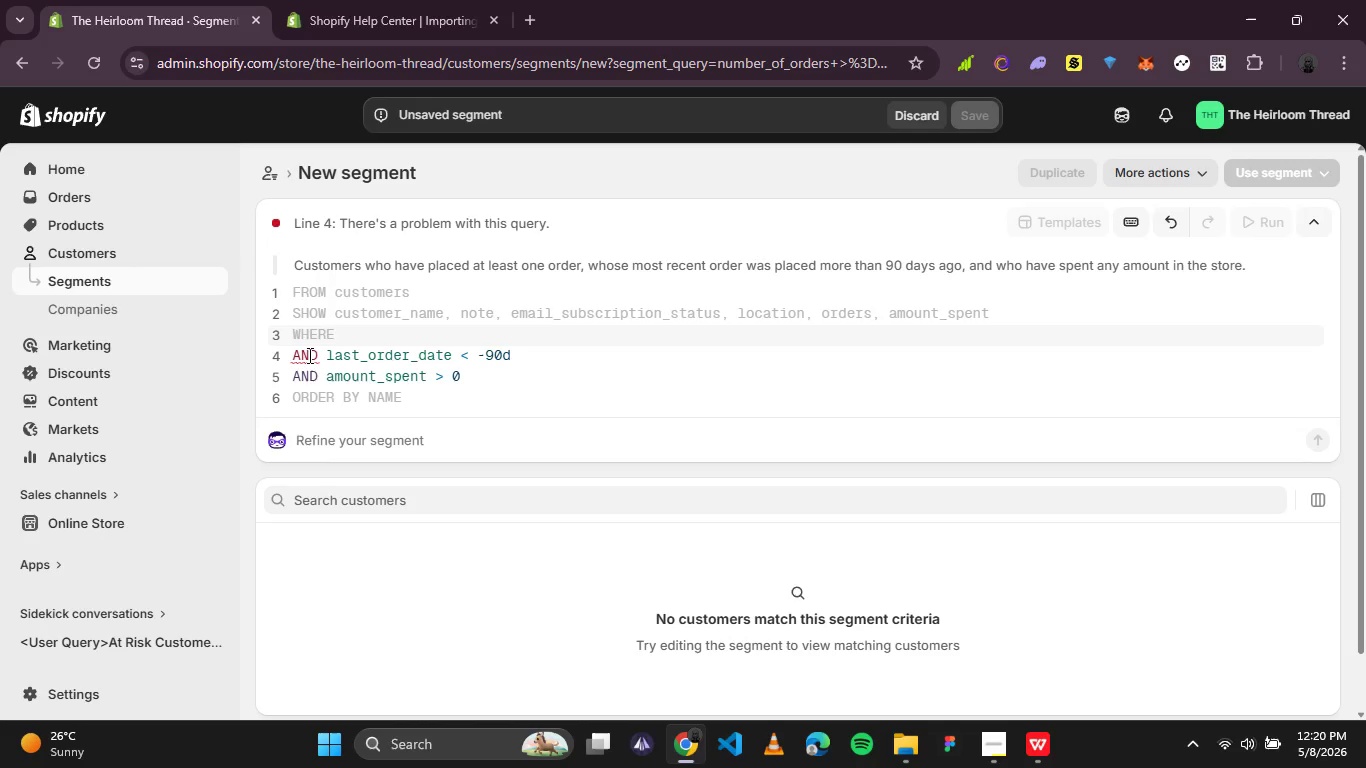 
double_click([309, 358])
 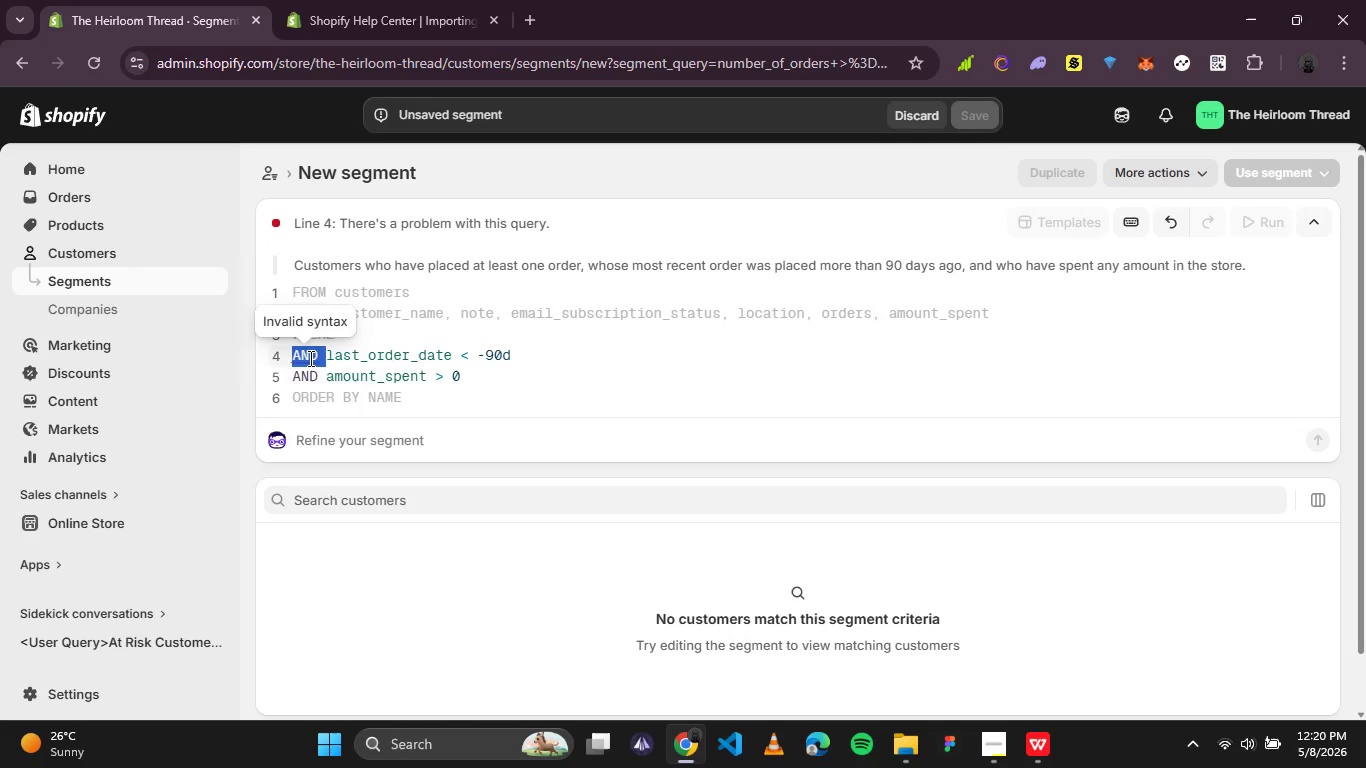 
key(Backspace)
 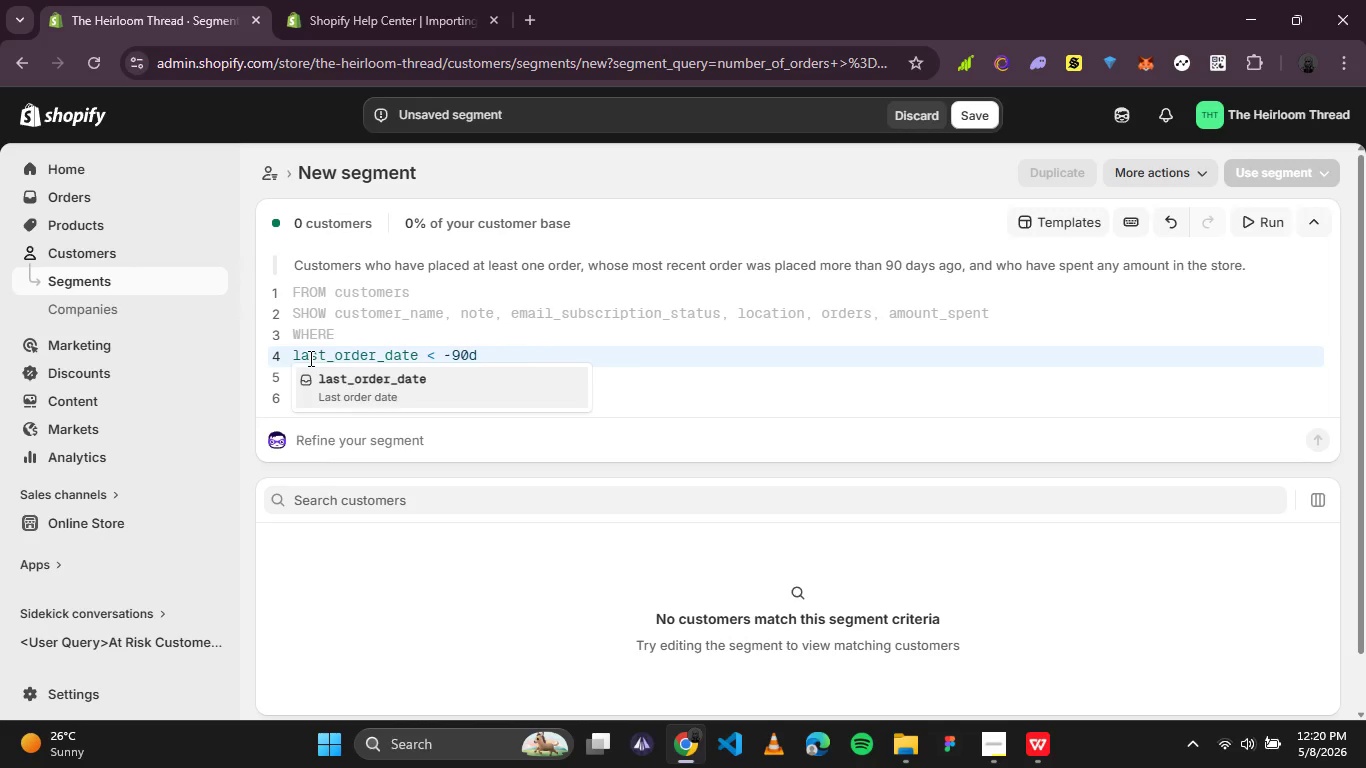 
key(Backspace)
 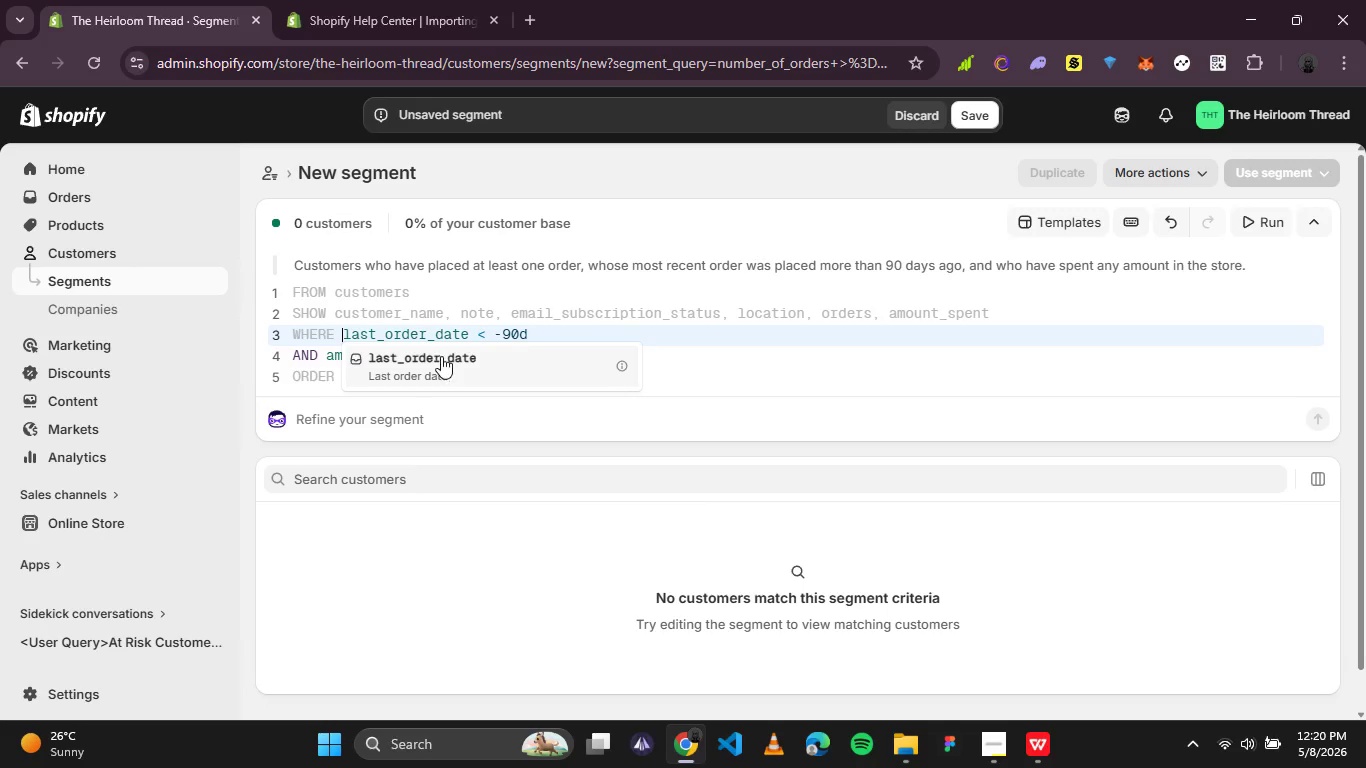 
left_click([442, 356])
 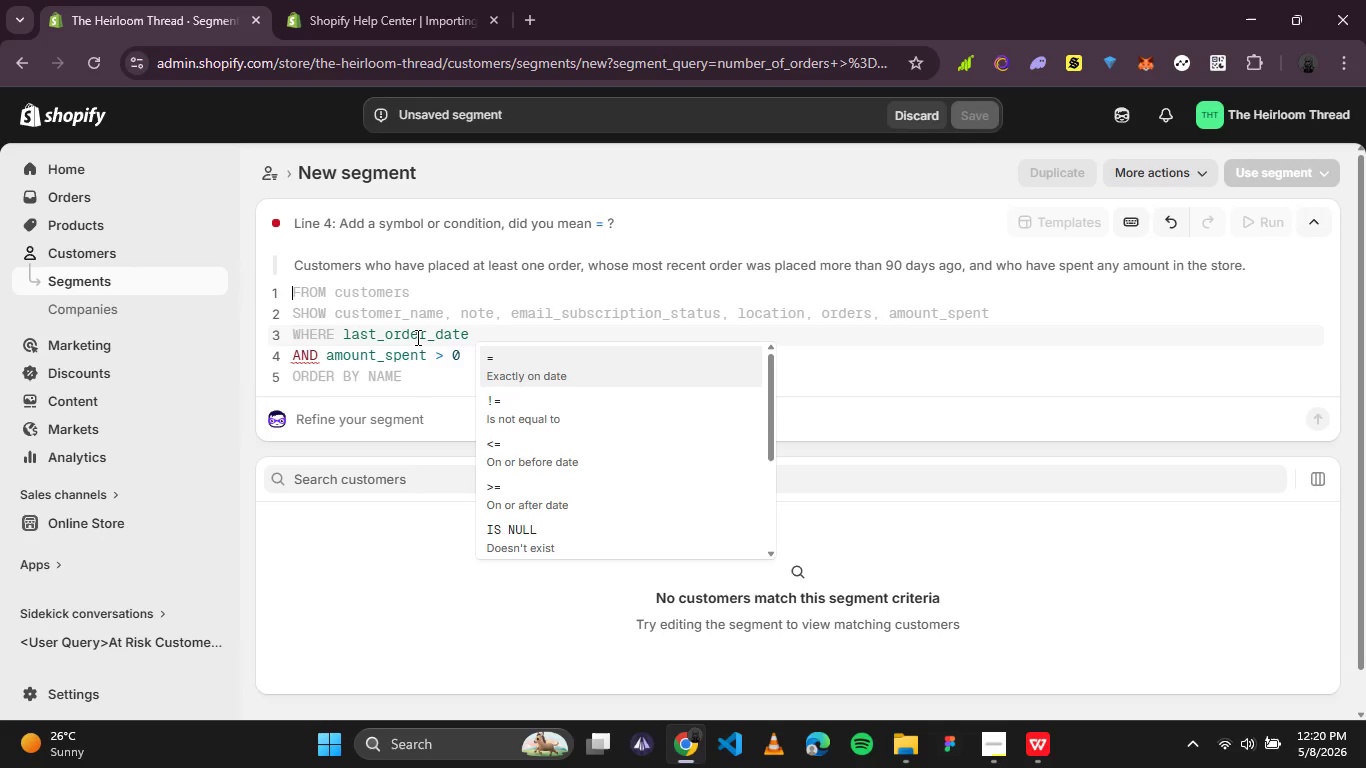 
key(Control+Z)
 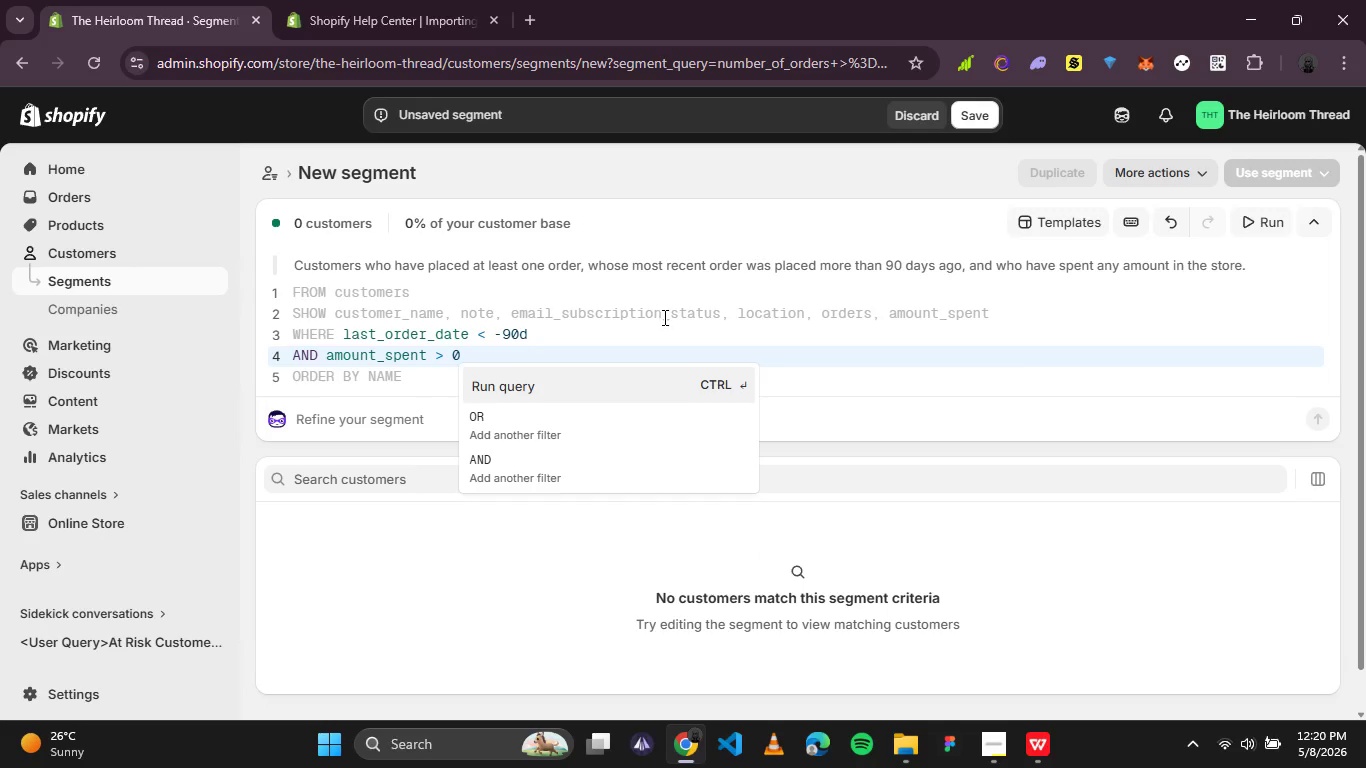 
left_click([664, 317])
 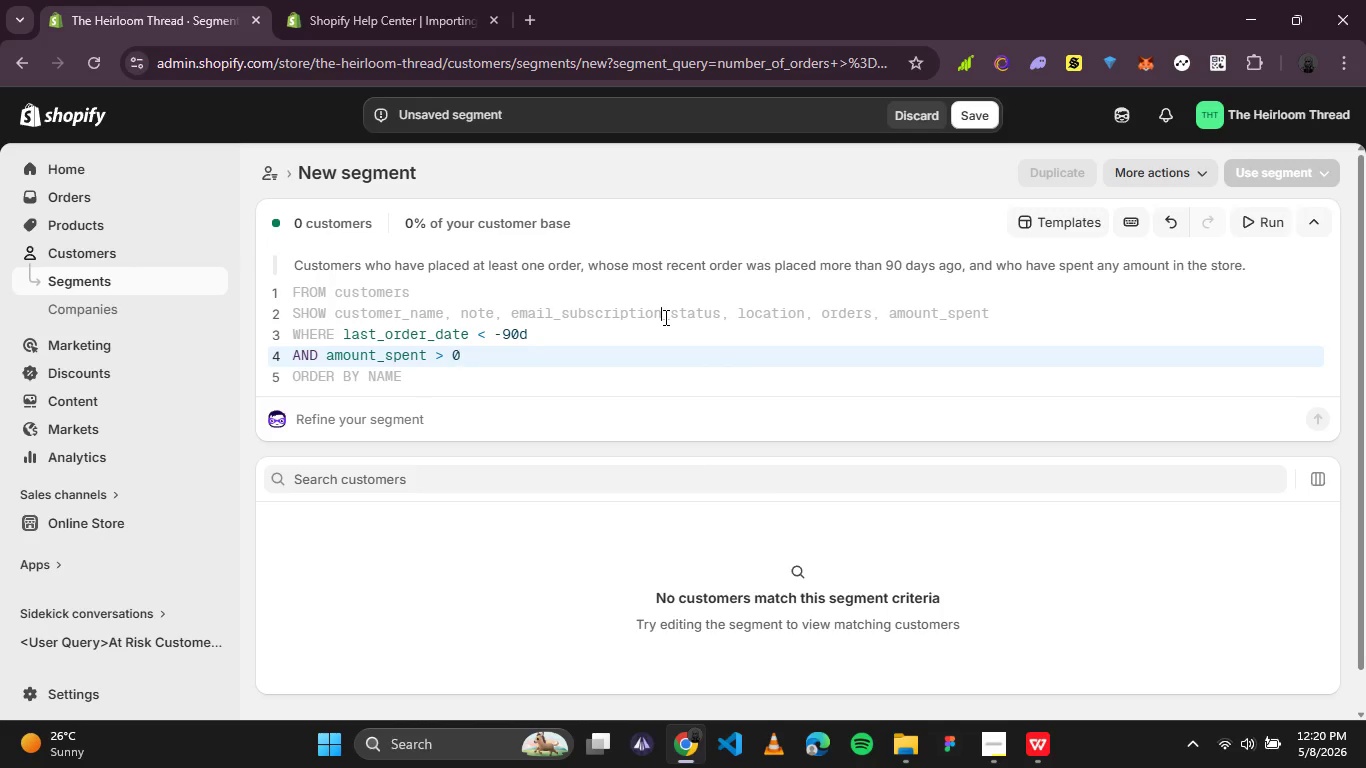 
left_click([664, 317])
 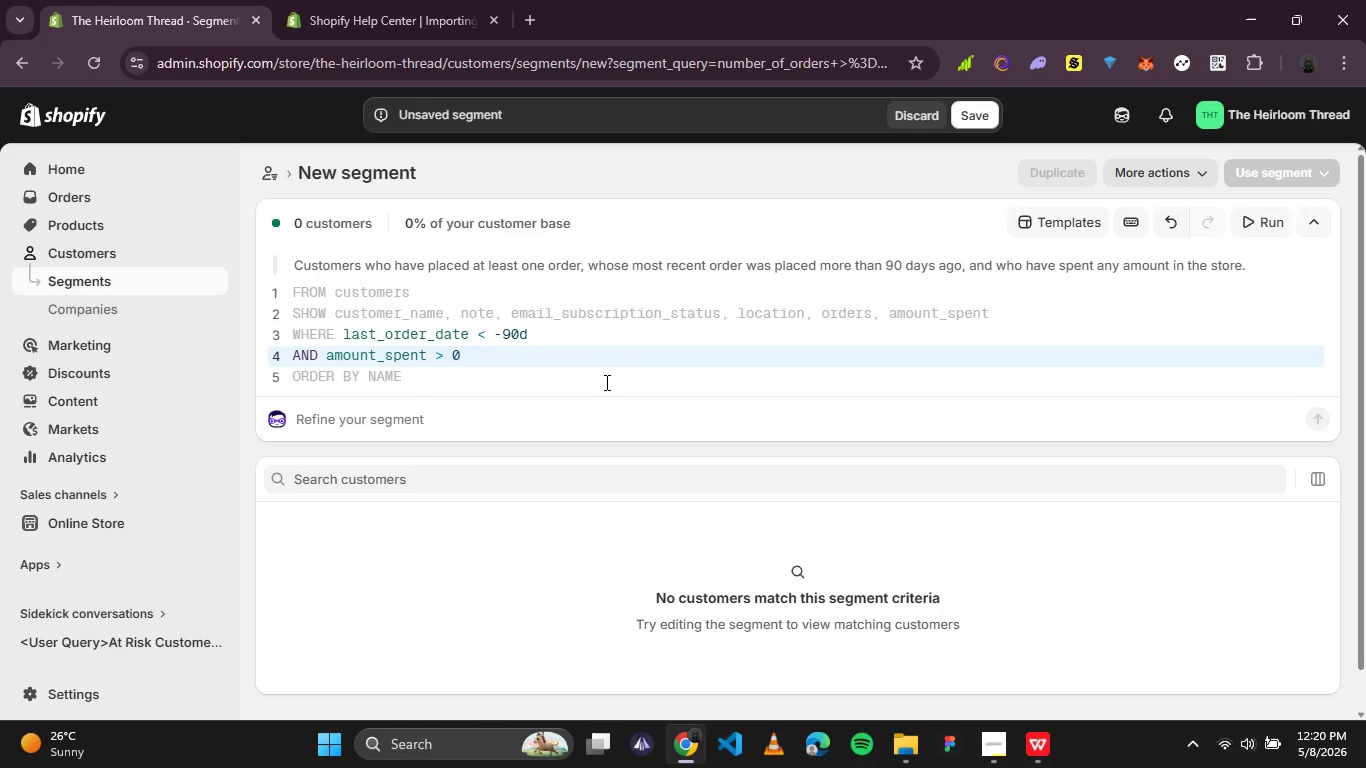 
left_click([605, 382])
 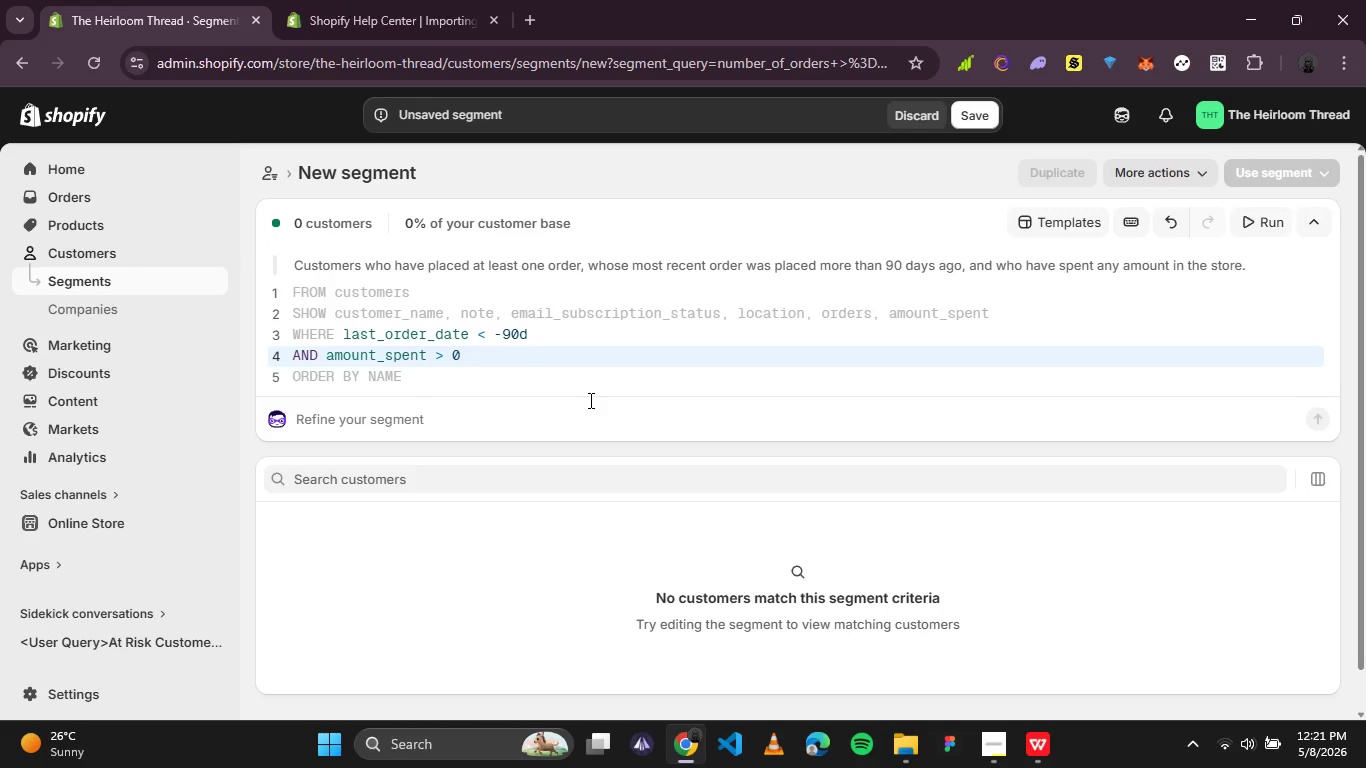 
wait(20.44)
 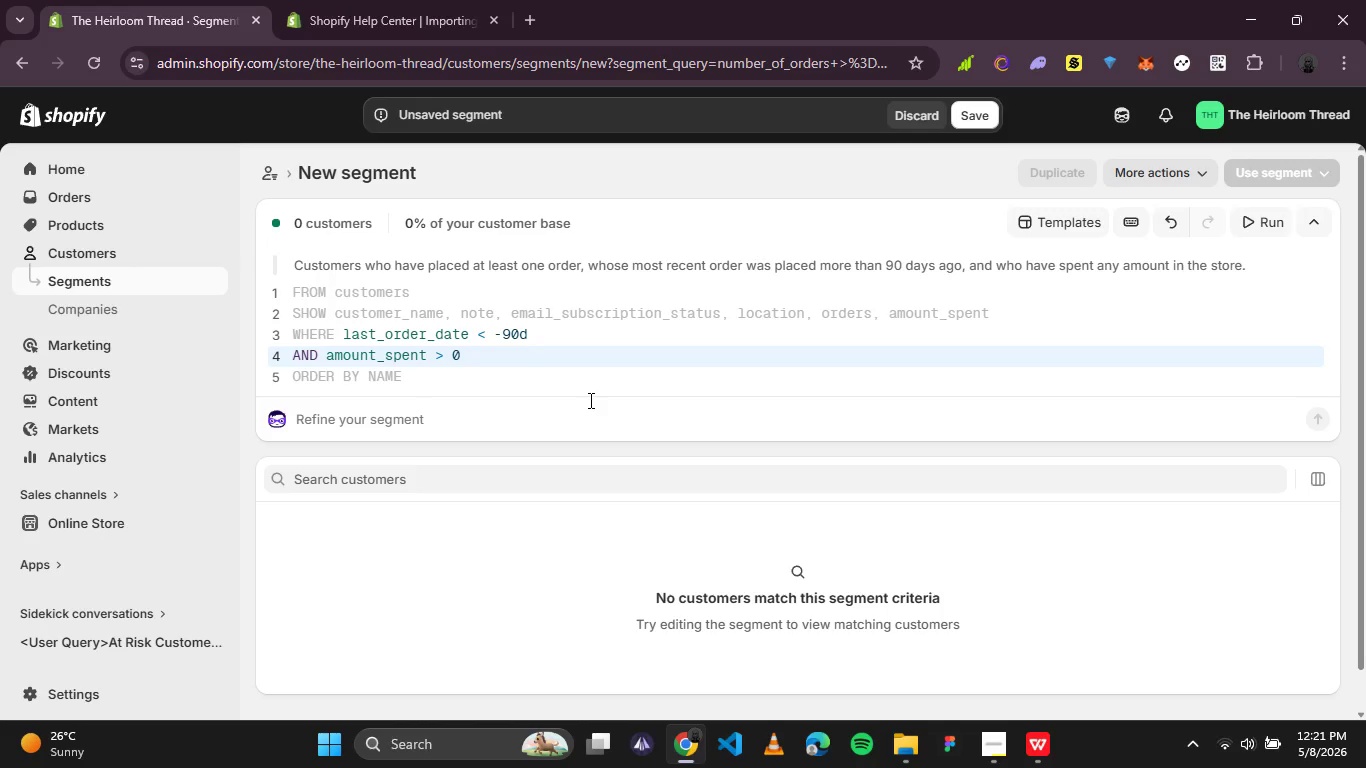 
left_click([966, 117])
 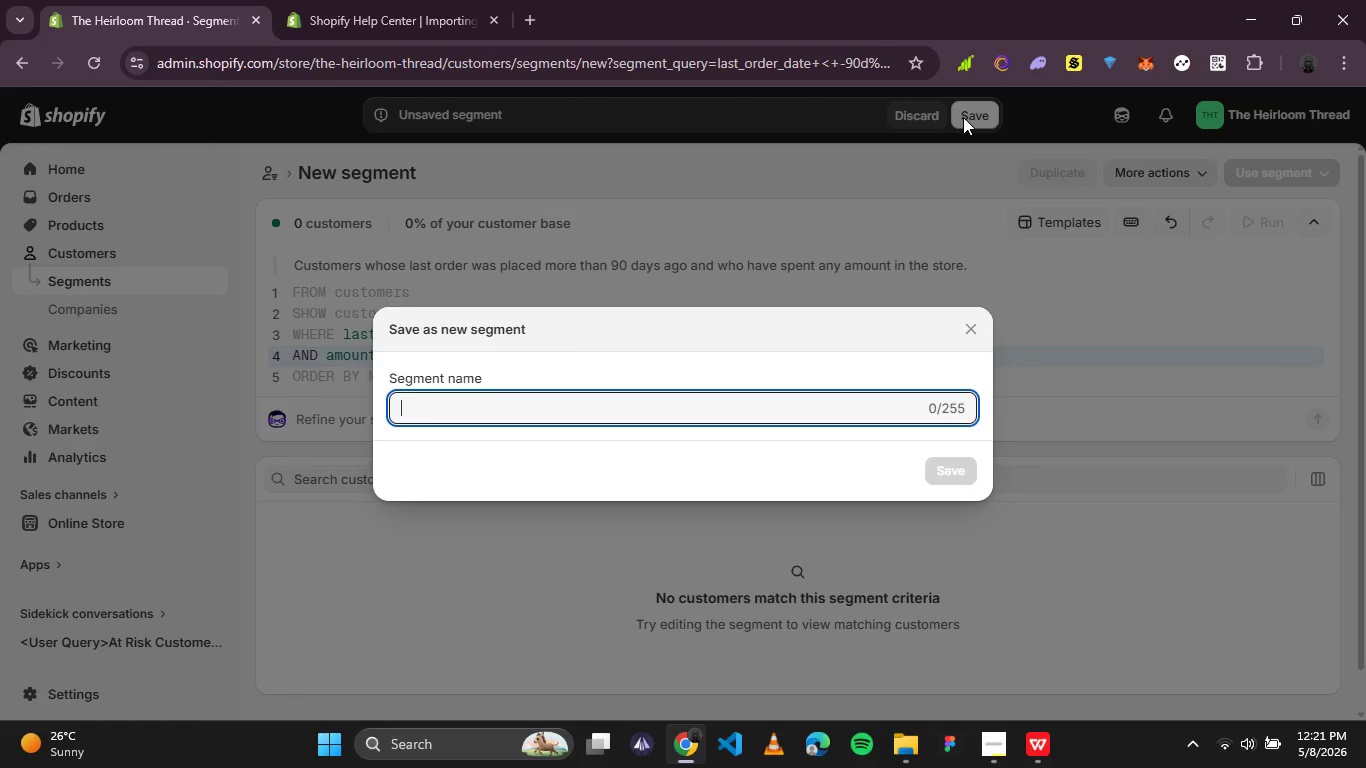 
wait(5.36)
 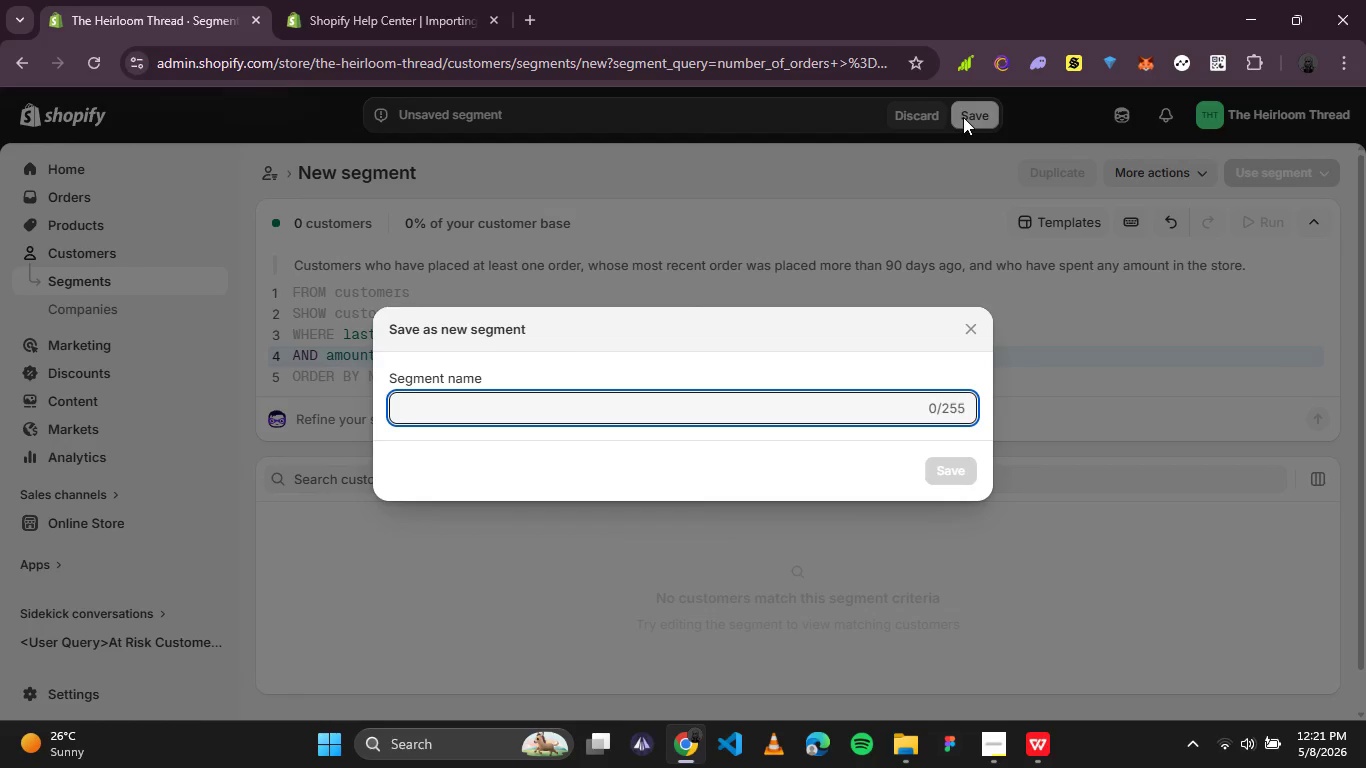 
type(At Risk Customers)
 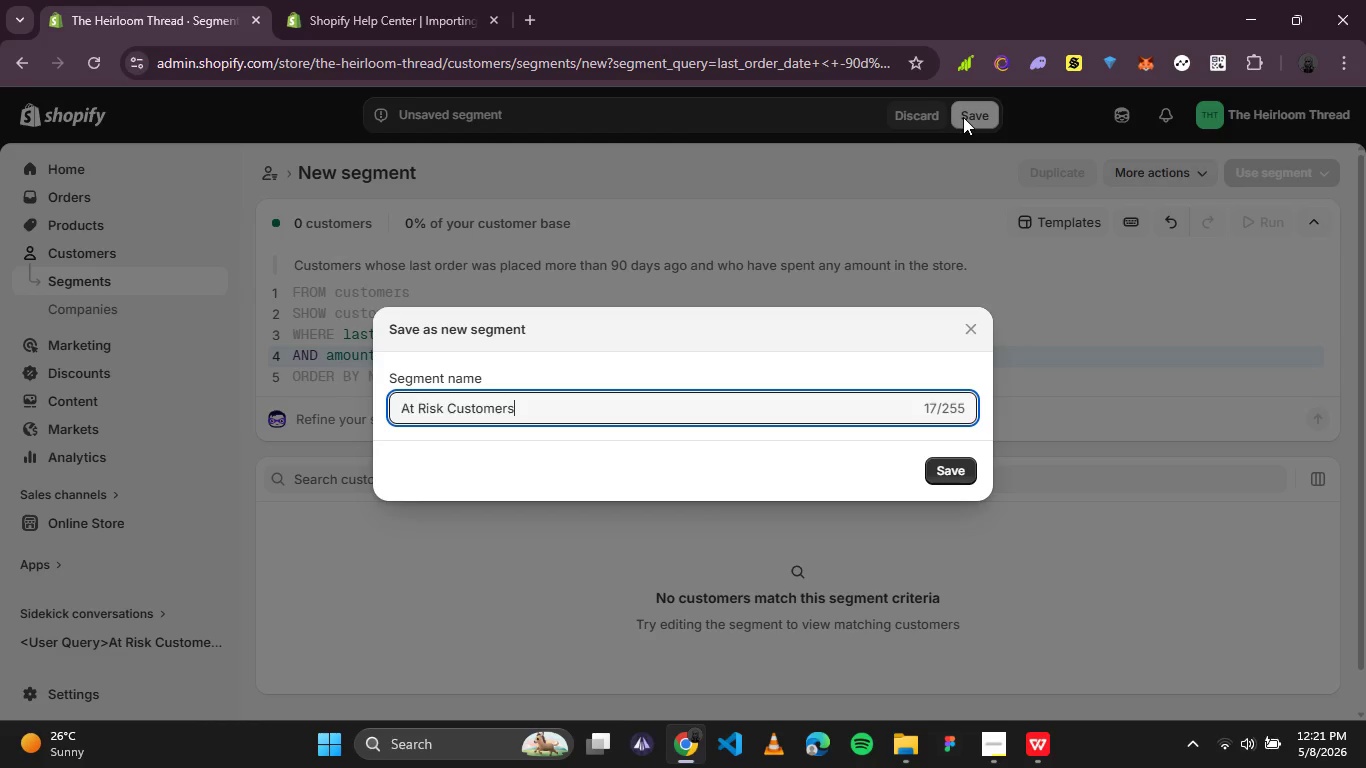 
key(Enter)
 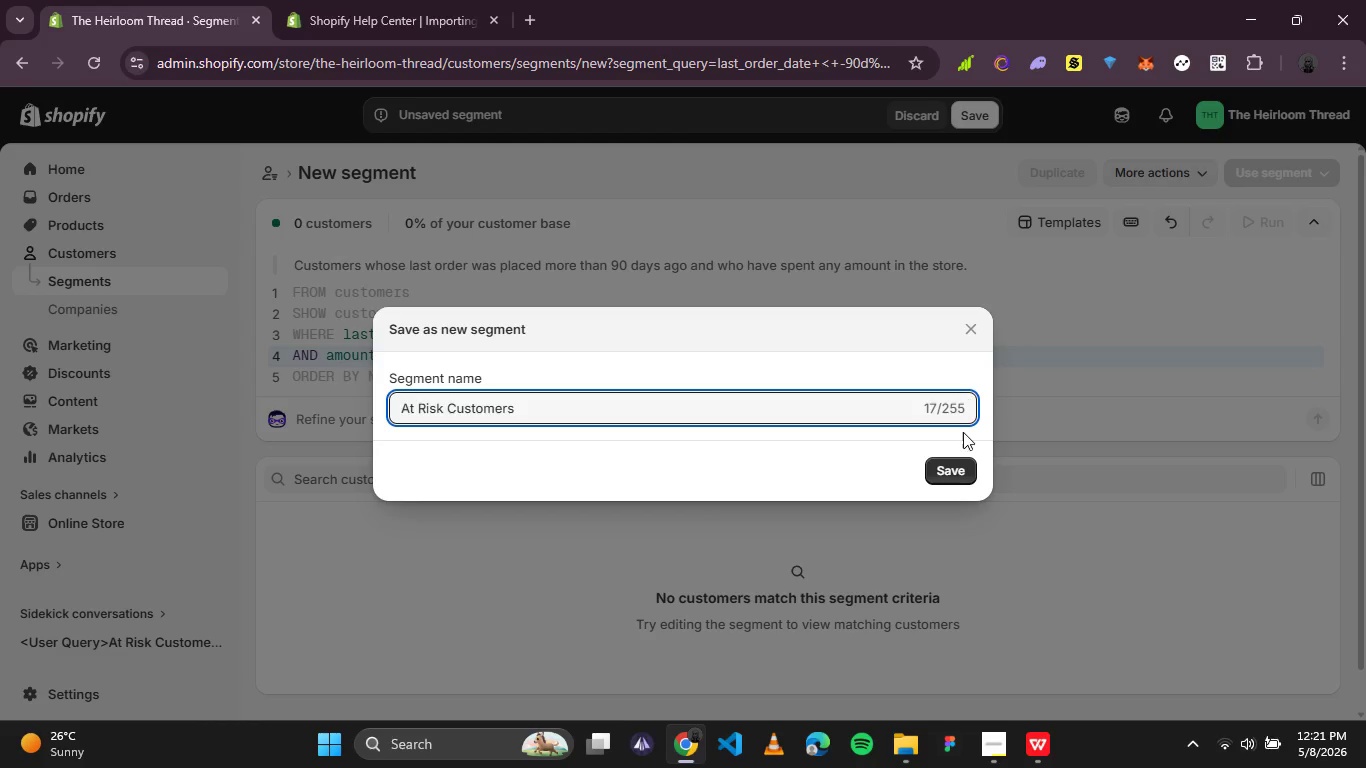 
left_click([958, 463])
 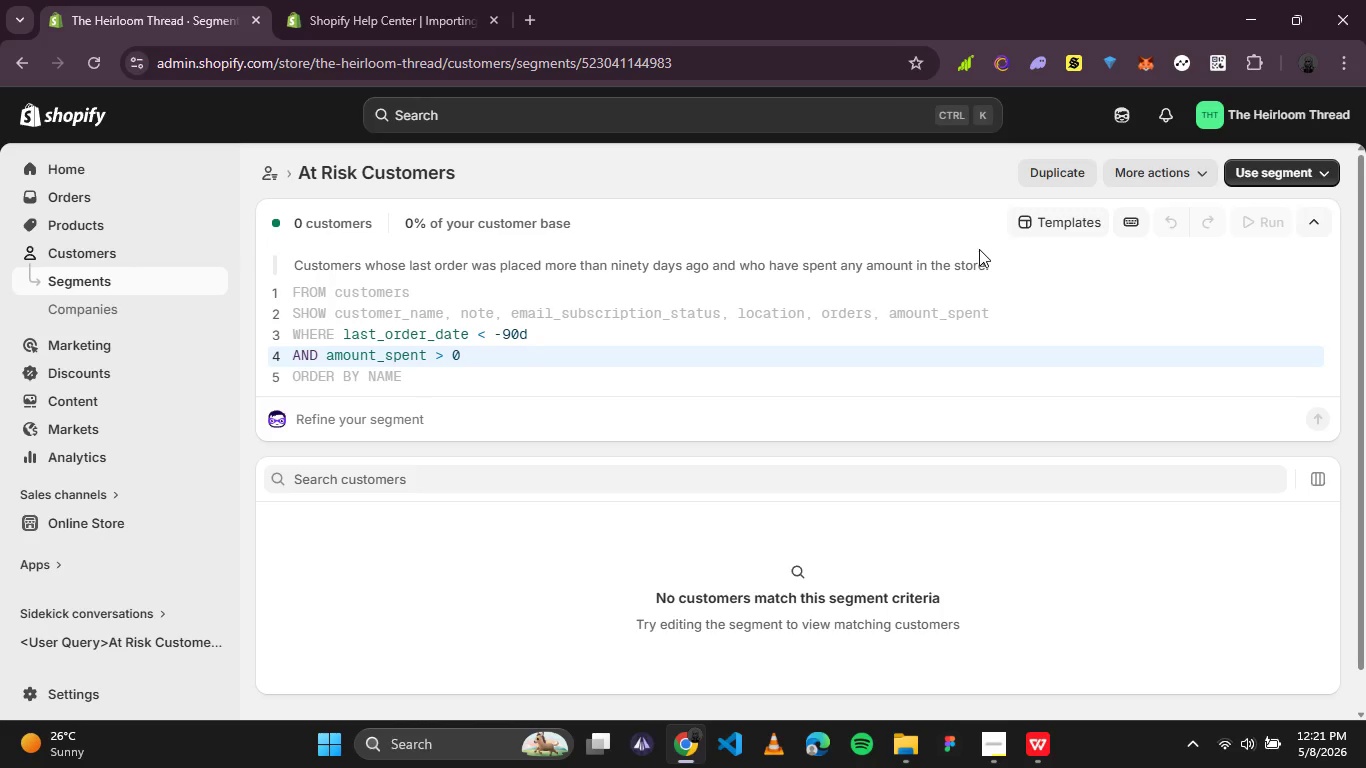 
wait(12.78)
 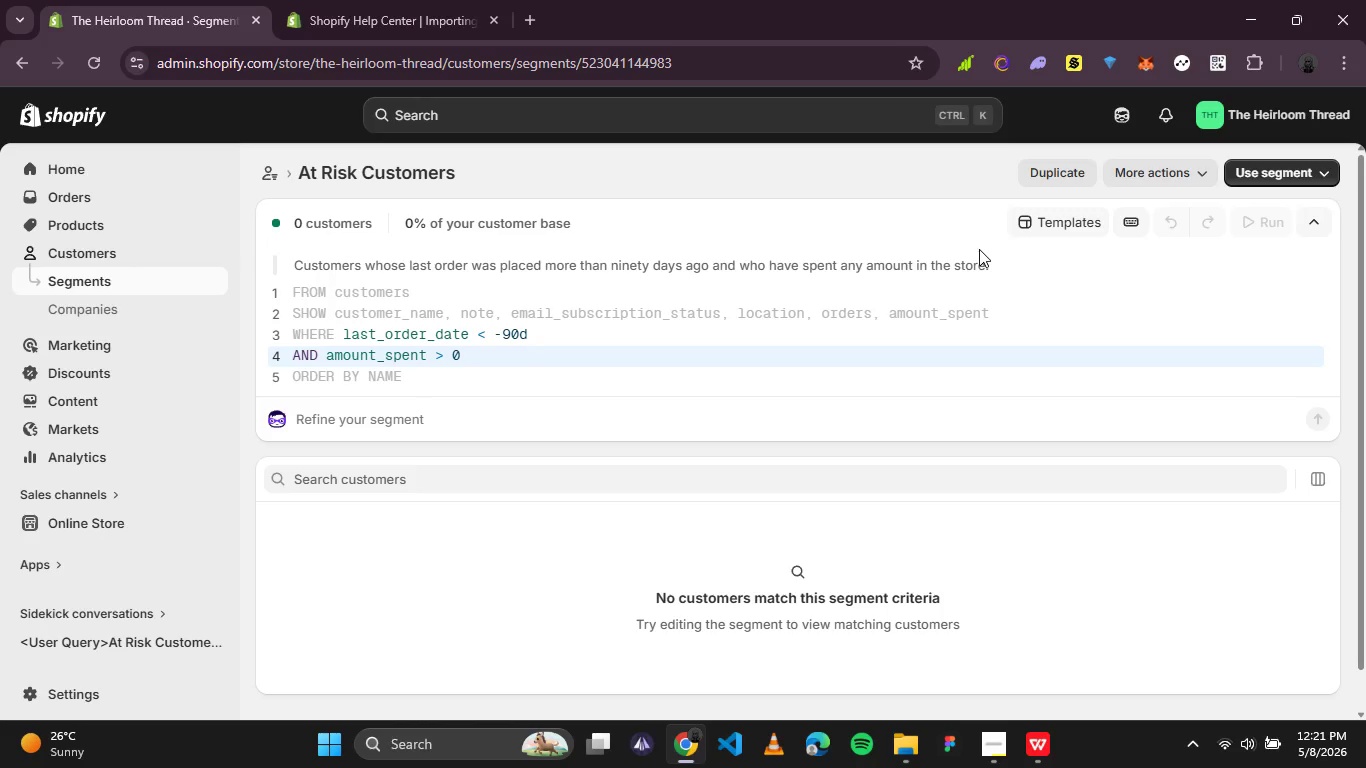 
left_click([71, 171])
 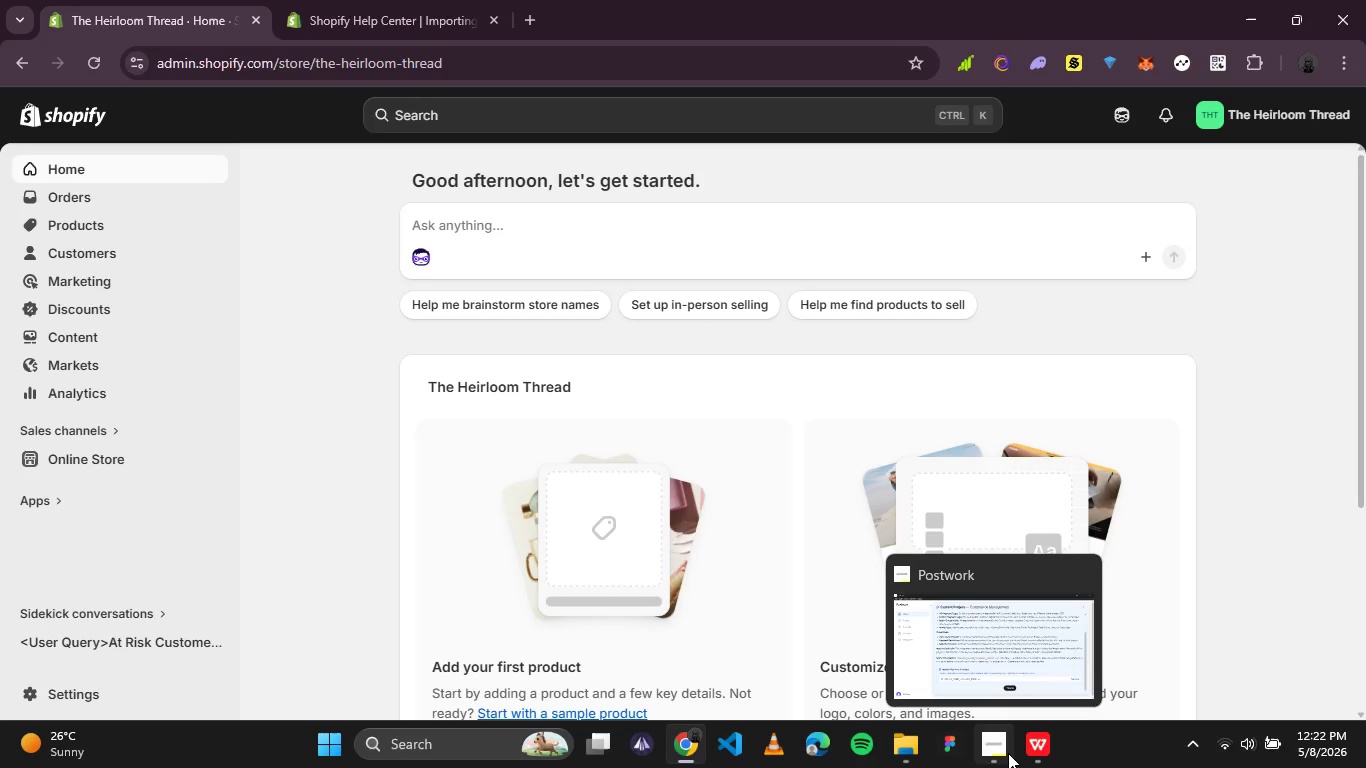 
wait(27.89)
 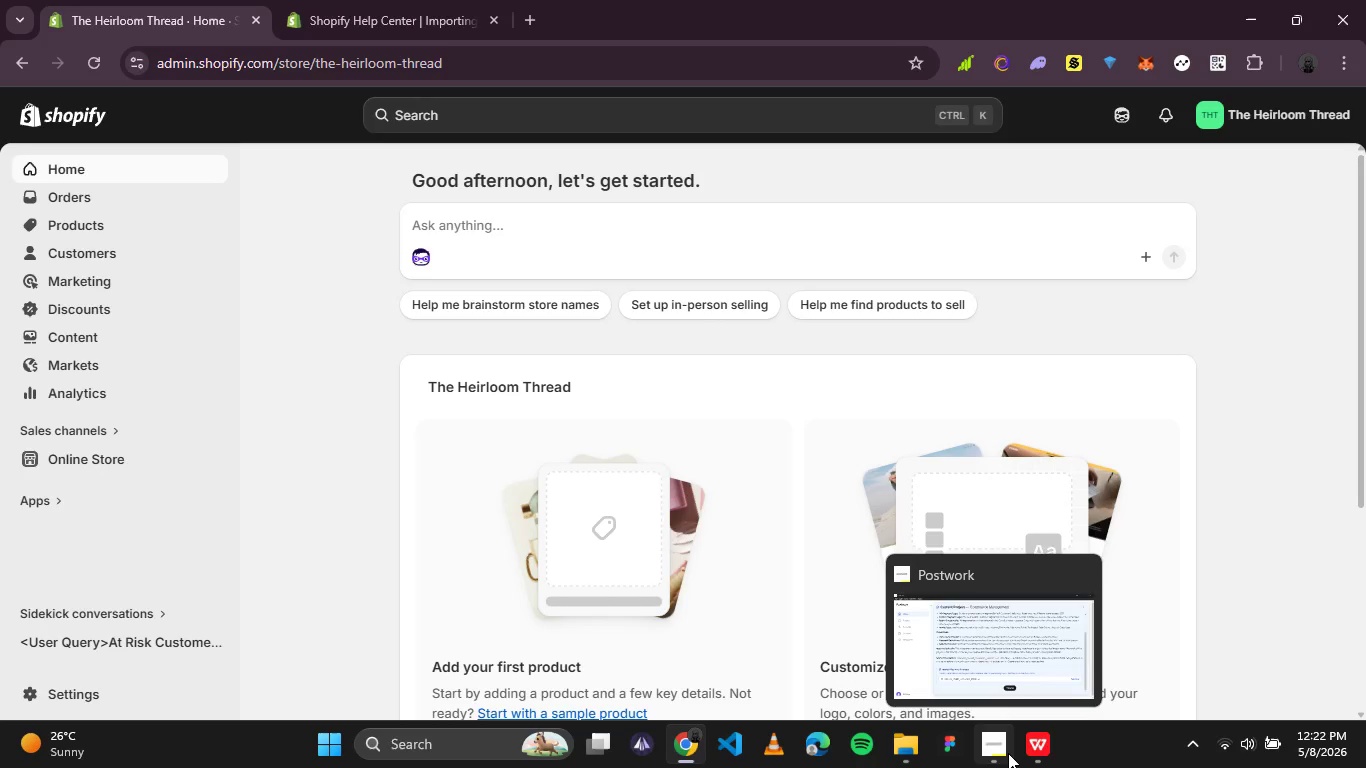 
left_click([1008, 753])